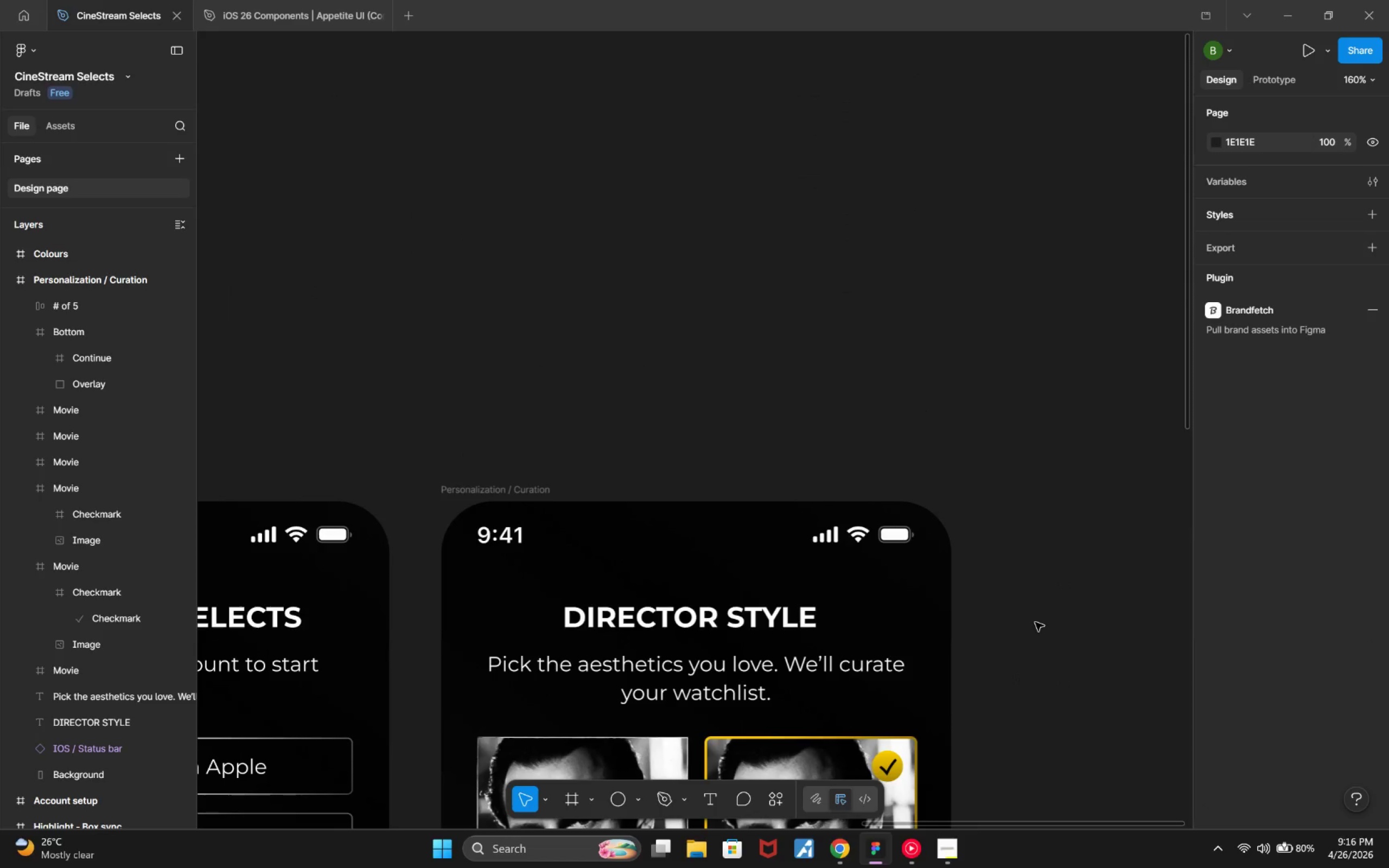 
key(Control+ControlLeft)
 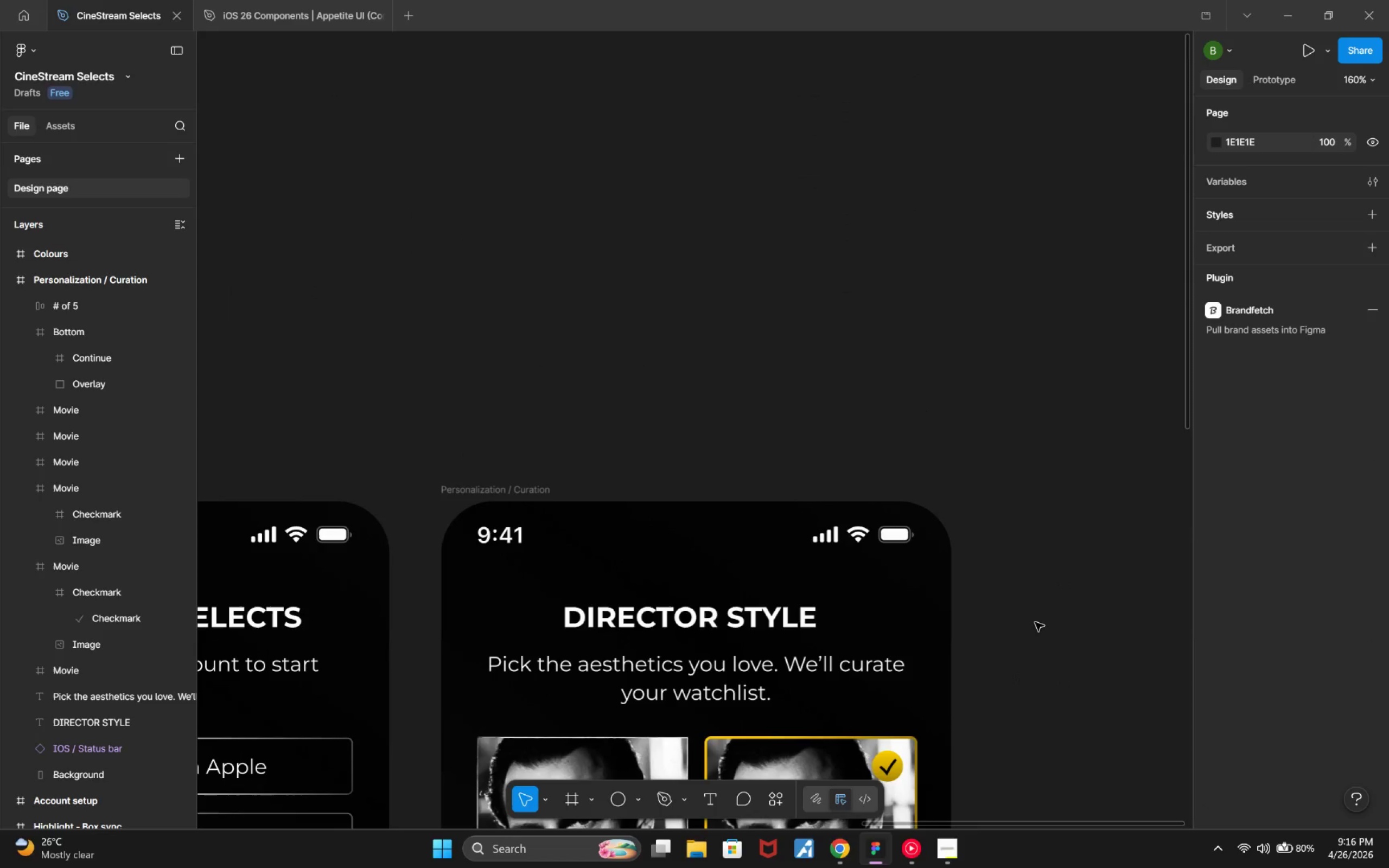 
hold_key(key=ControlLeft, duration=0.43)
 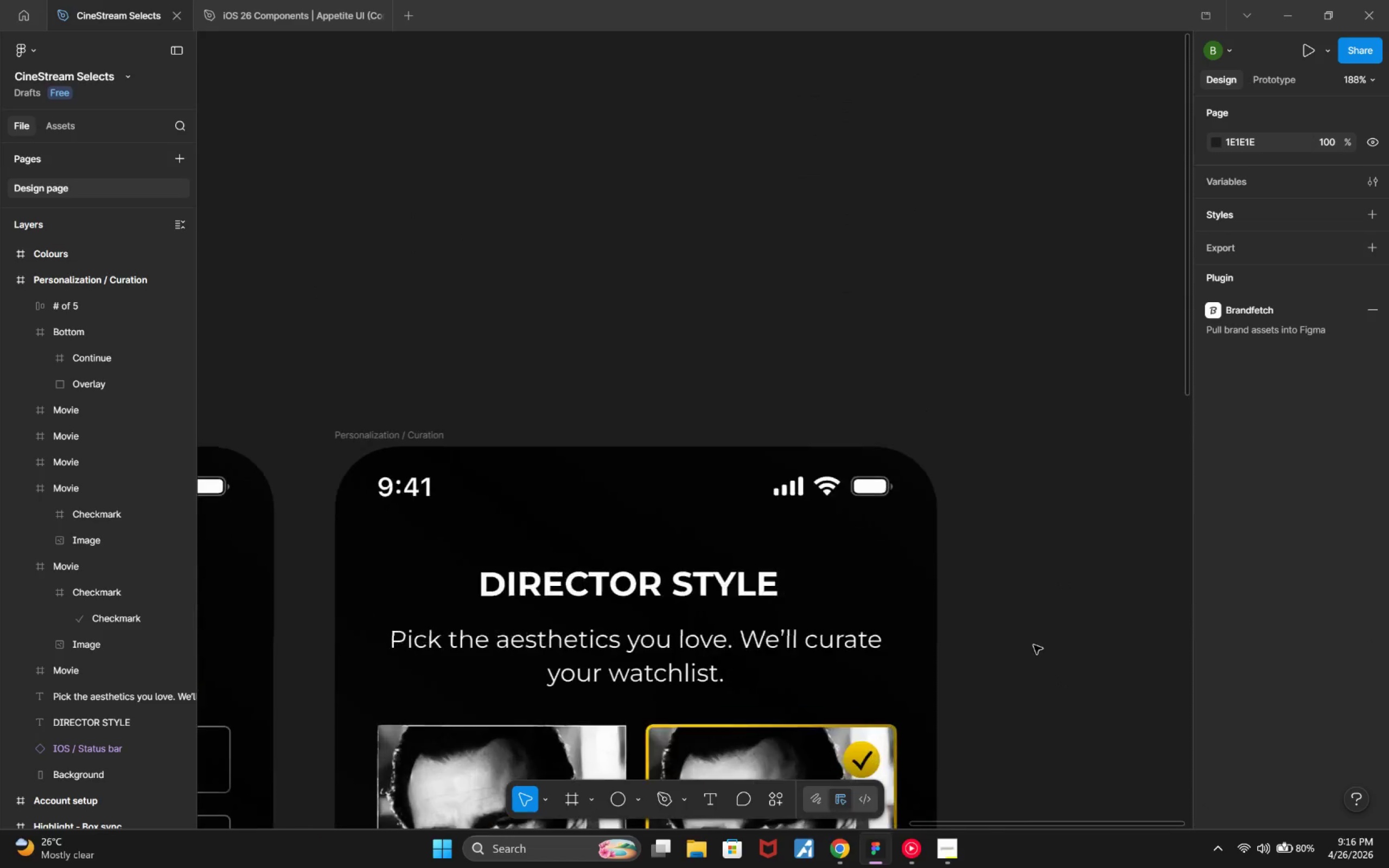 
hold_key(key=ControlLeft, duration=0.45)
 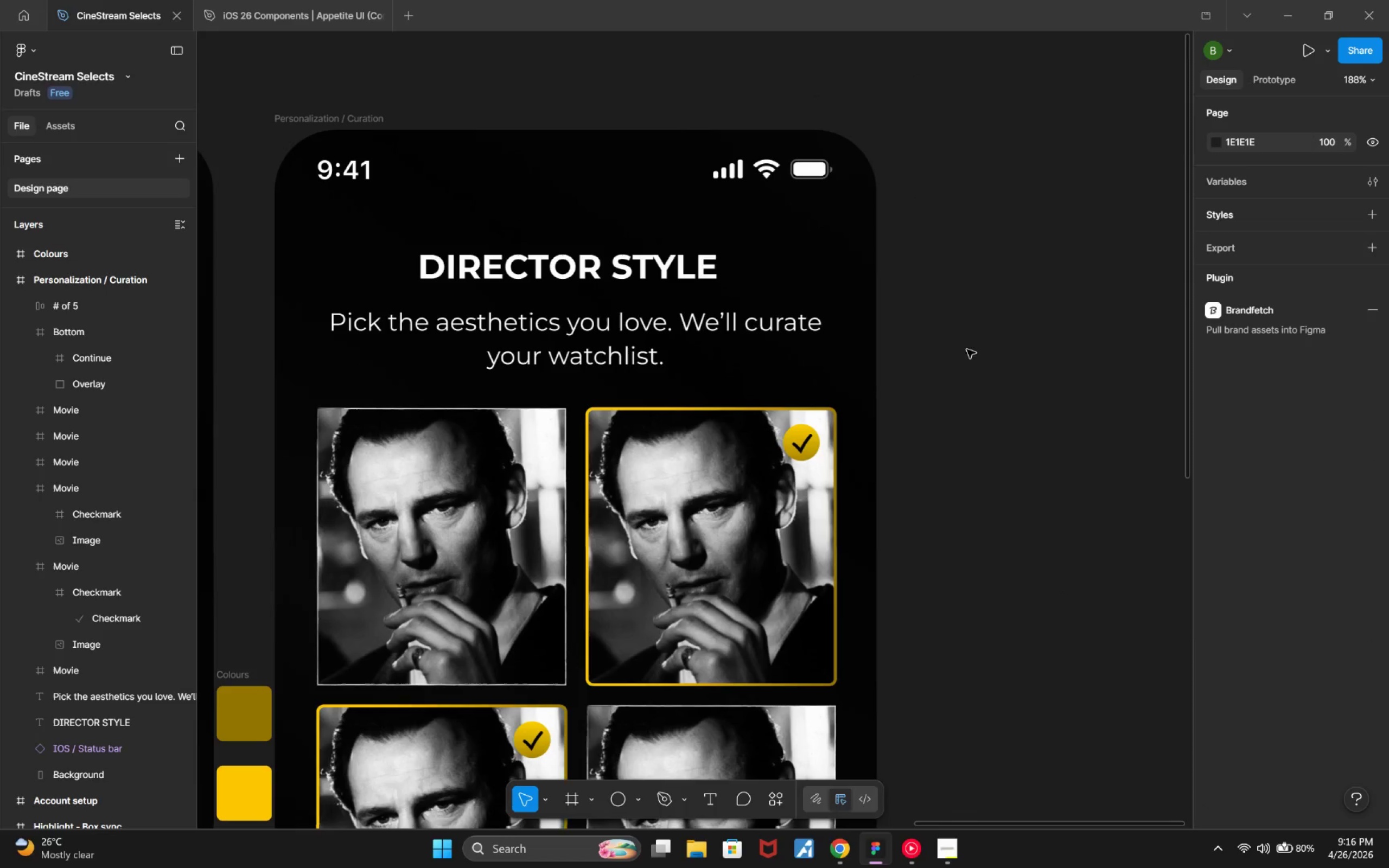 
scroll: coordinate [1032, 623], scroll_direction: down, amount: 5.0
 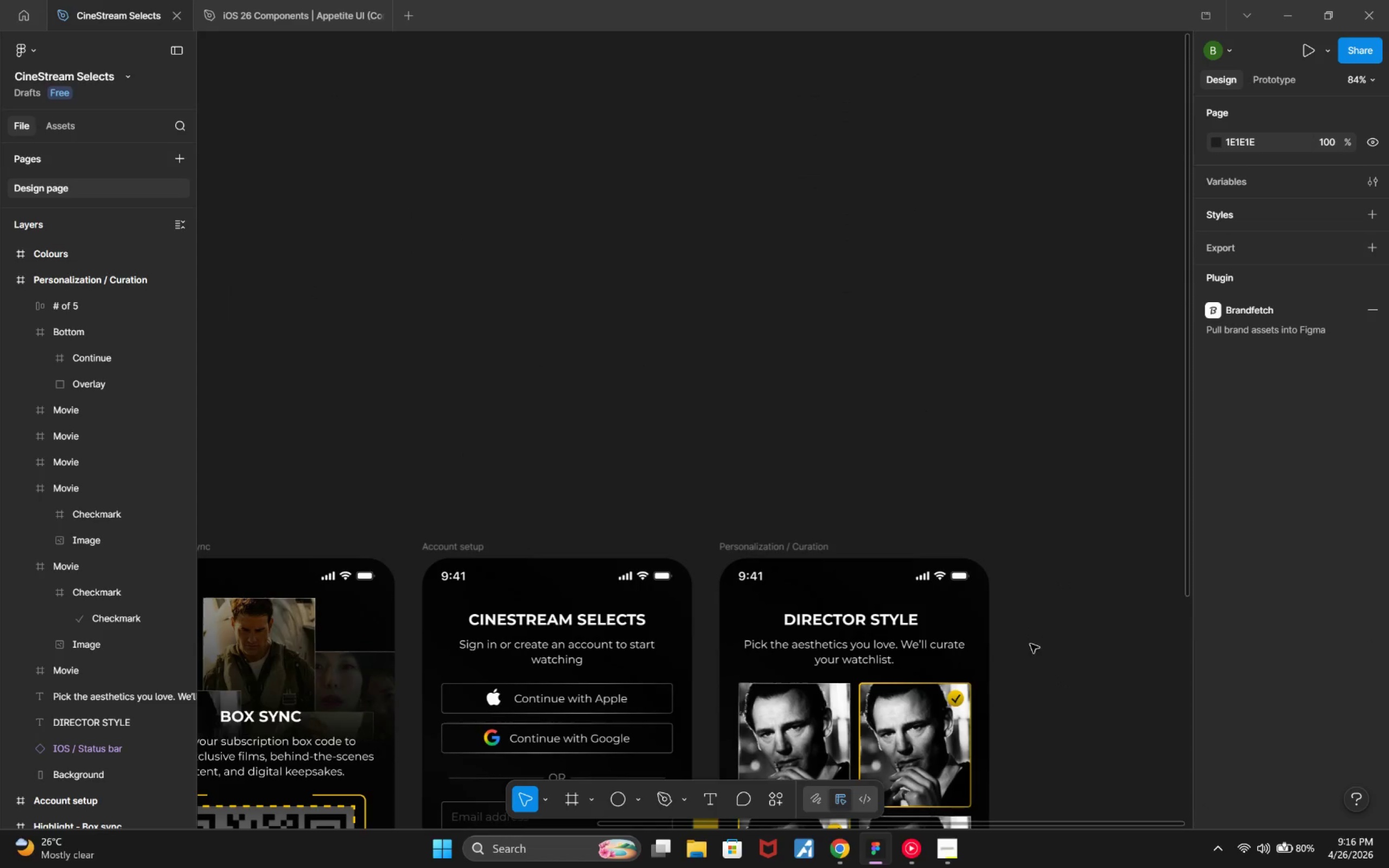 
scroll: coordinate [1034, 645], scroll_direction: up, amount: 6.0
 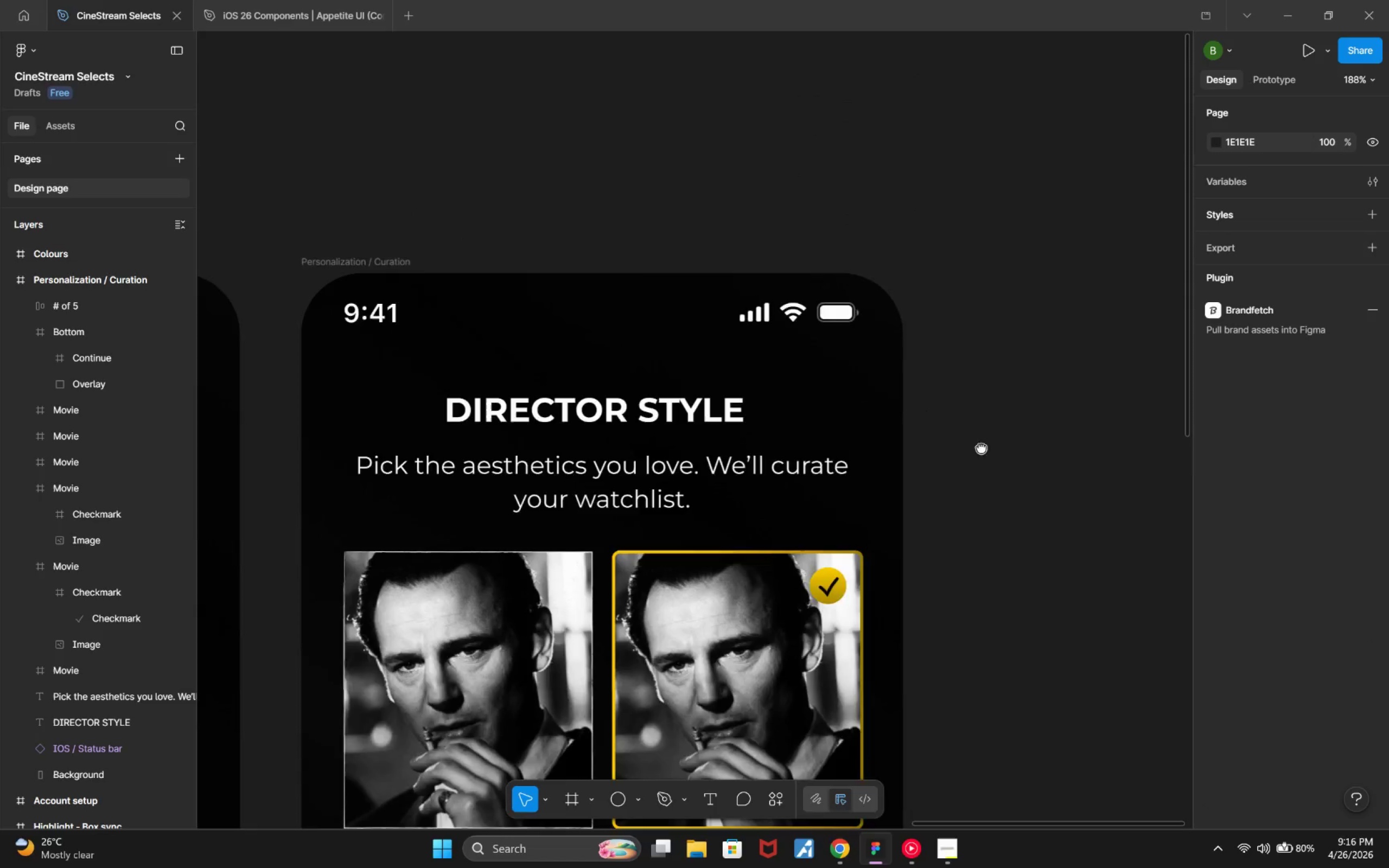 
hold_key(key=ControlLeft, duration=1.6)
scroll: coordinate [838, 555], scroll_direction: up, amount: 8.0
 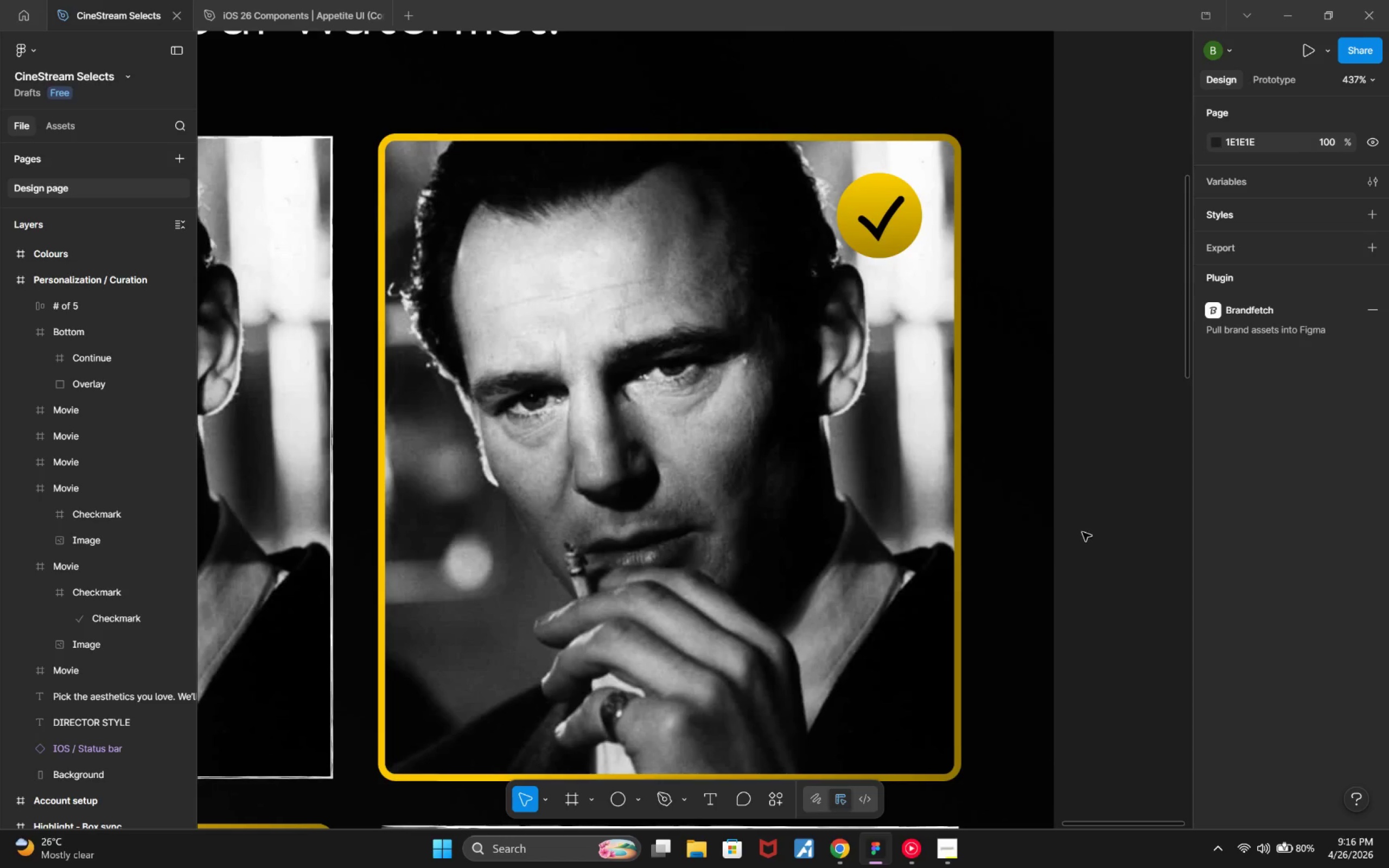 
hold_key(key=ControlLeft, duration=0.64)
scroll: coordinate [1038, 533], scroll_direction: down, amount: 8.0
 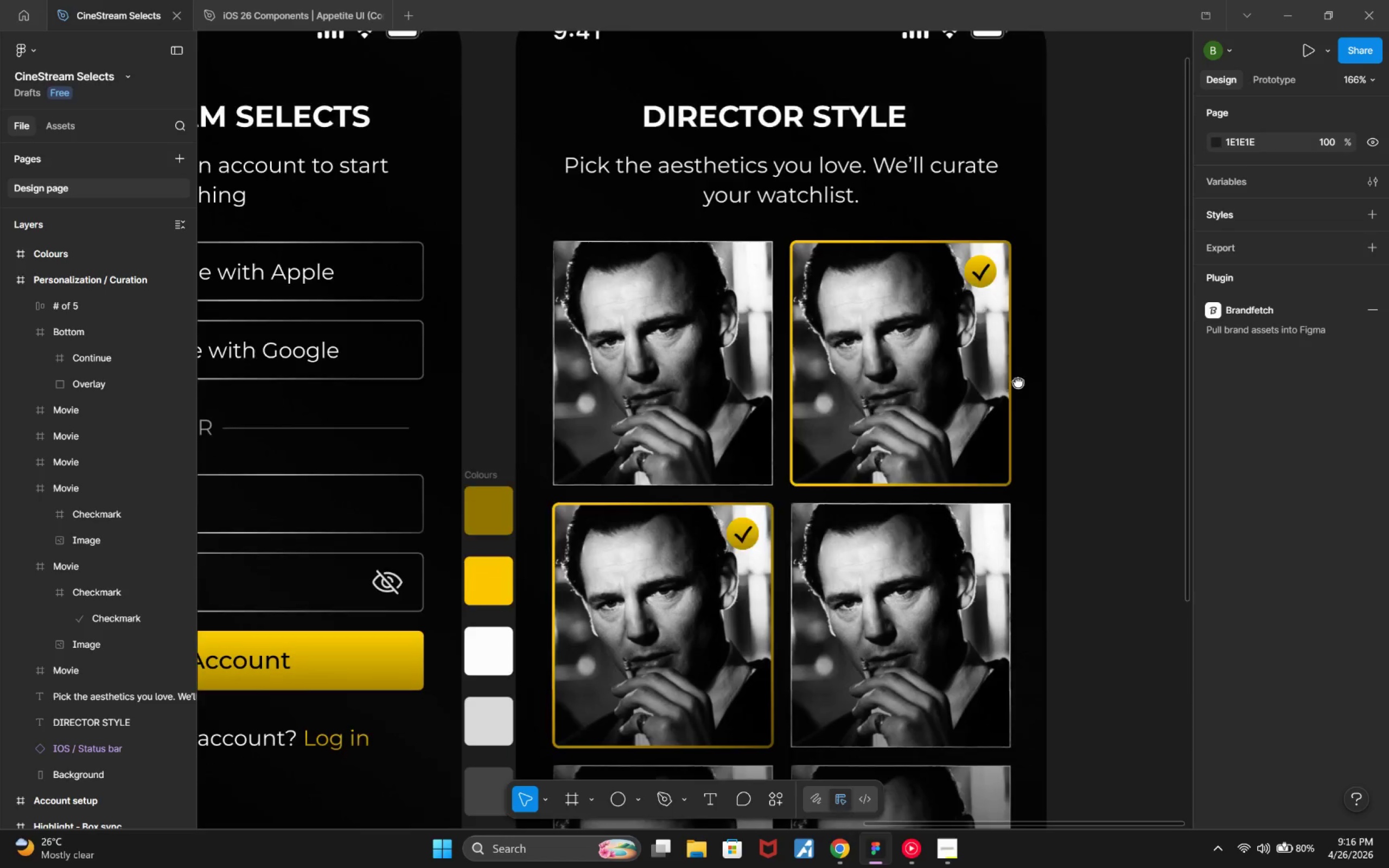 
hold_key(key=ControlLeft, duration=0.45)
scroll: coordinate [963, 375], scroll_direction: down, amount: 4.0
 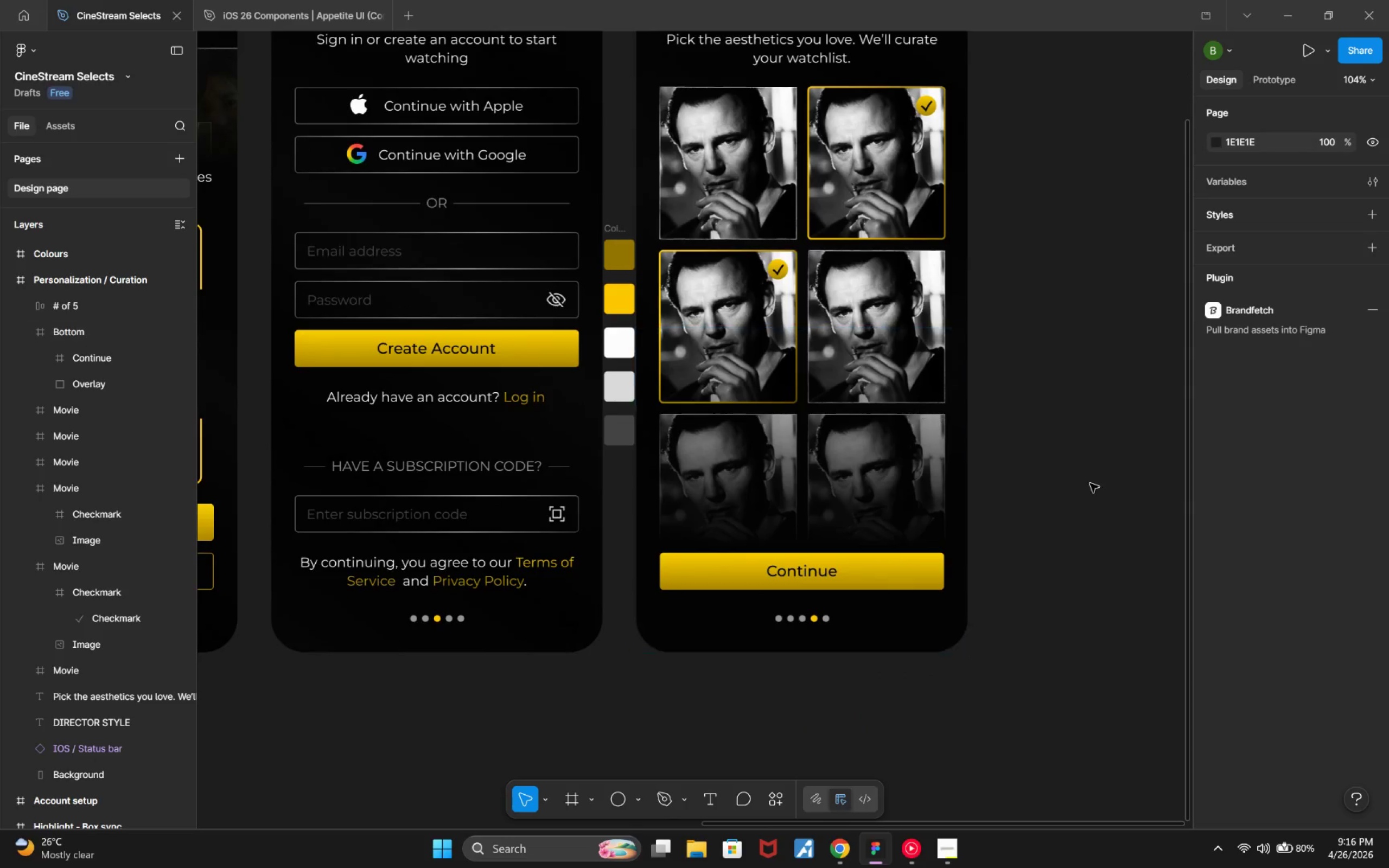 
left_click([1095, 481])
 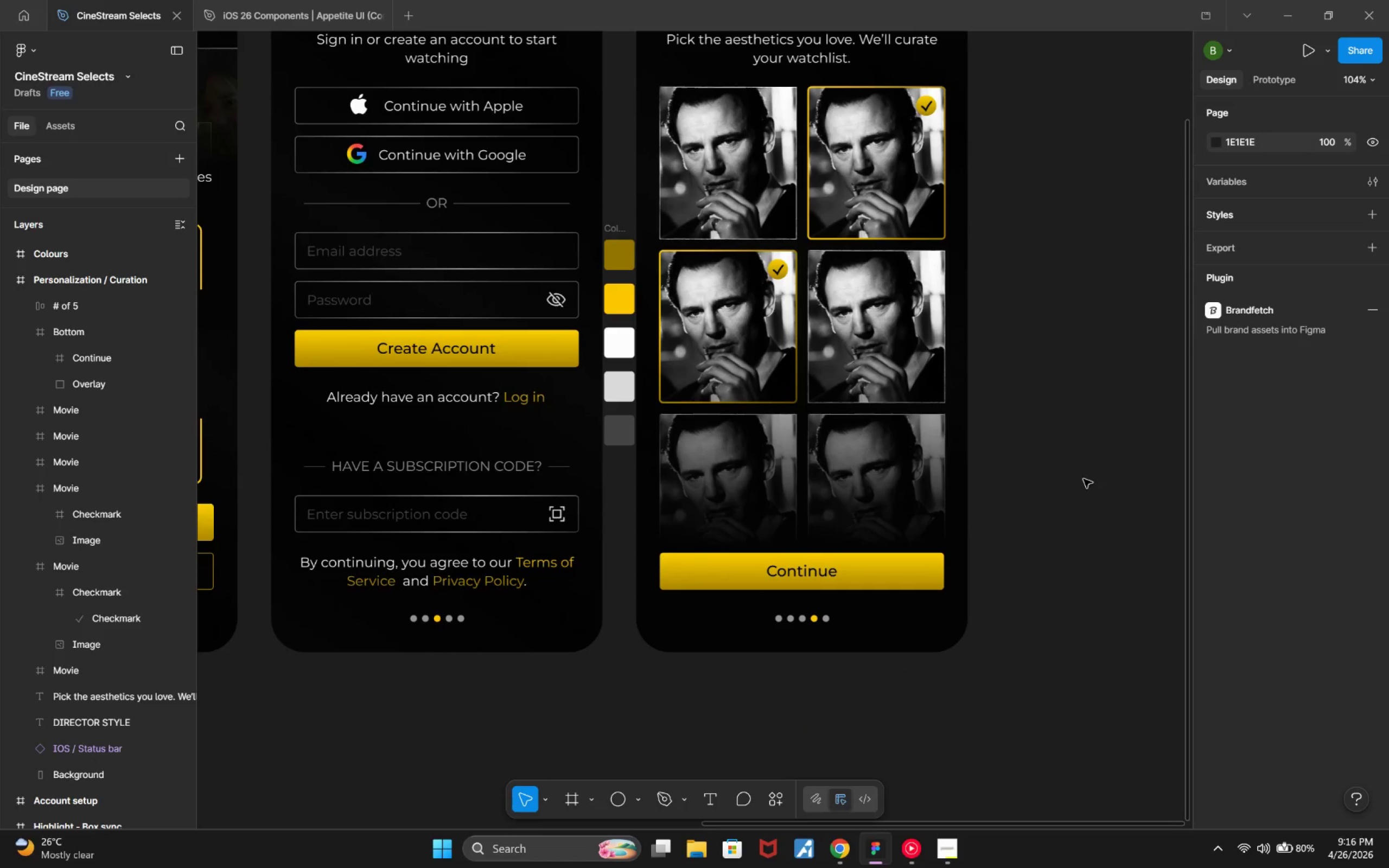 
hold_key(key=ControlLeft, duration=0.51)
scroll: coordinate [1032, 491], scroll_direction: up, amount: 6.0
 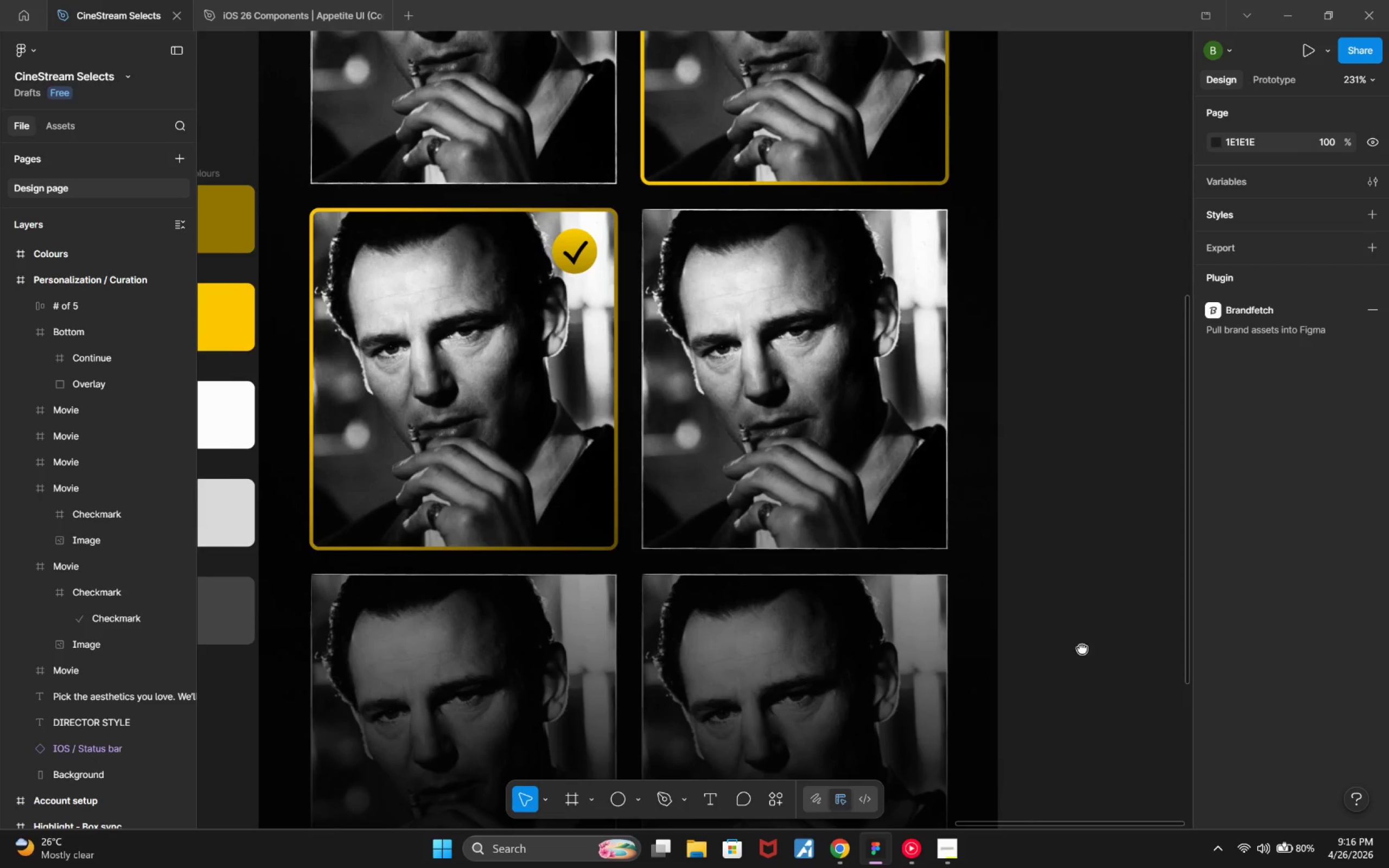 
hold_key(key=ControlLeft, duration=0.62)
scroll: coordinate [1101, 501], scroll_direction: down, amount: 6.0
 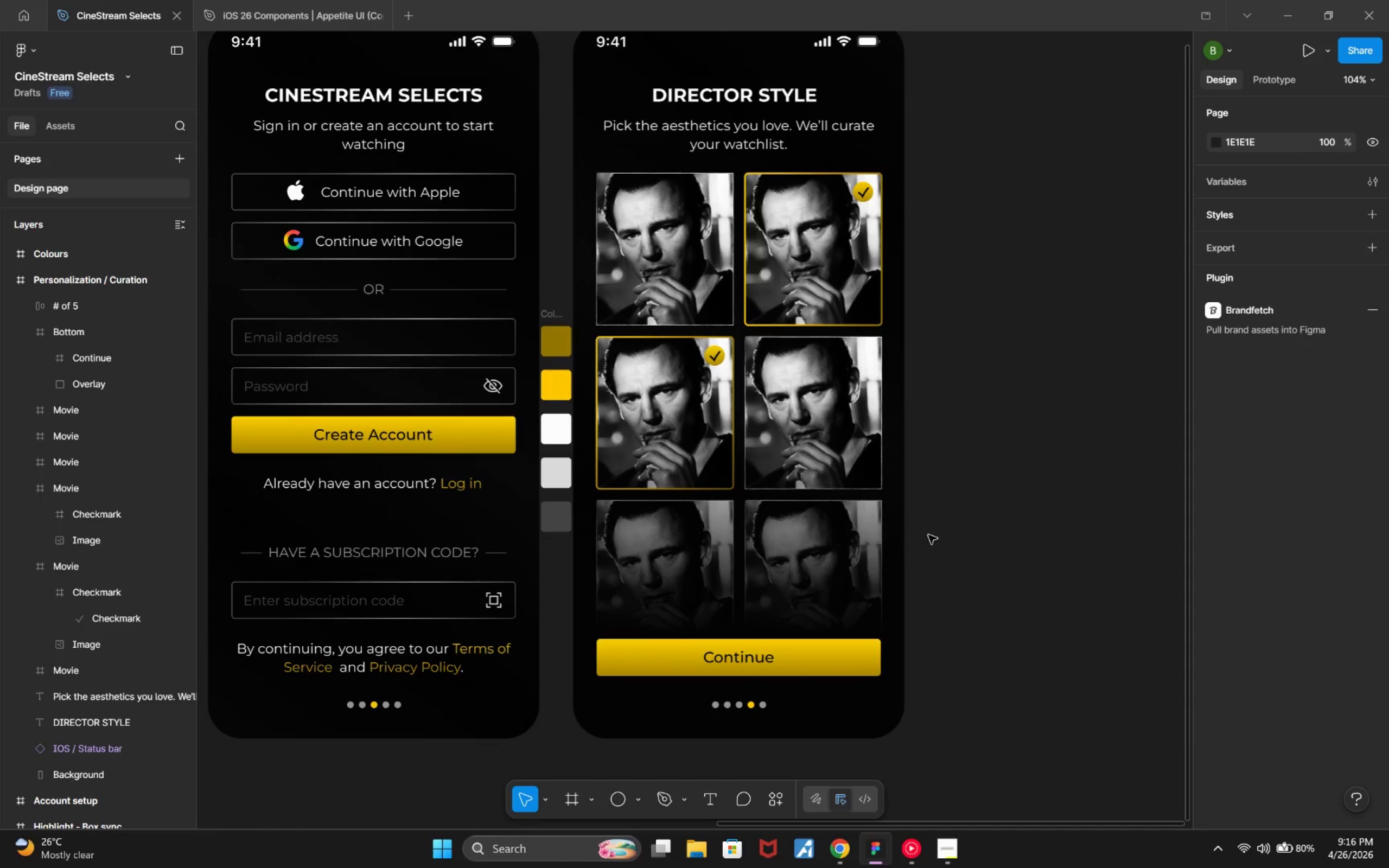 
hold_key(key=ControlLeft, duration=0.59)
scroll: coordinate [924, 526], scroll_direction: up, amount: 3.0
 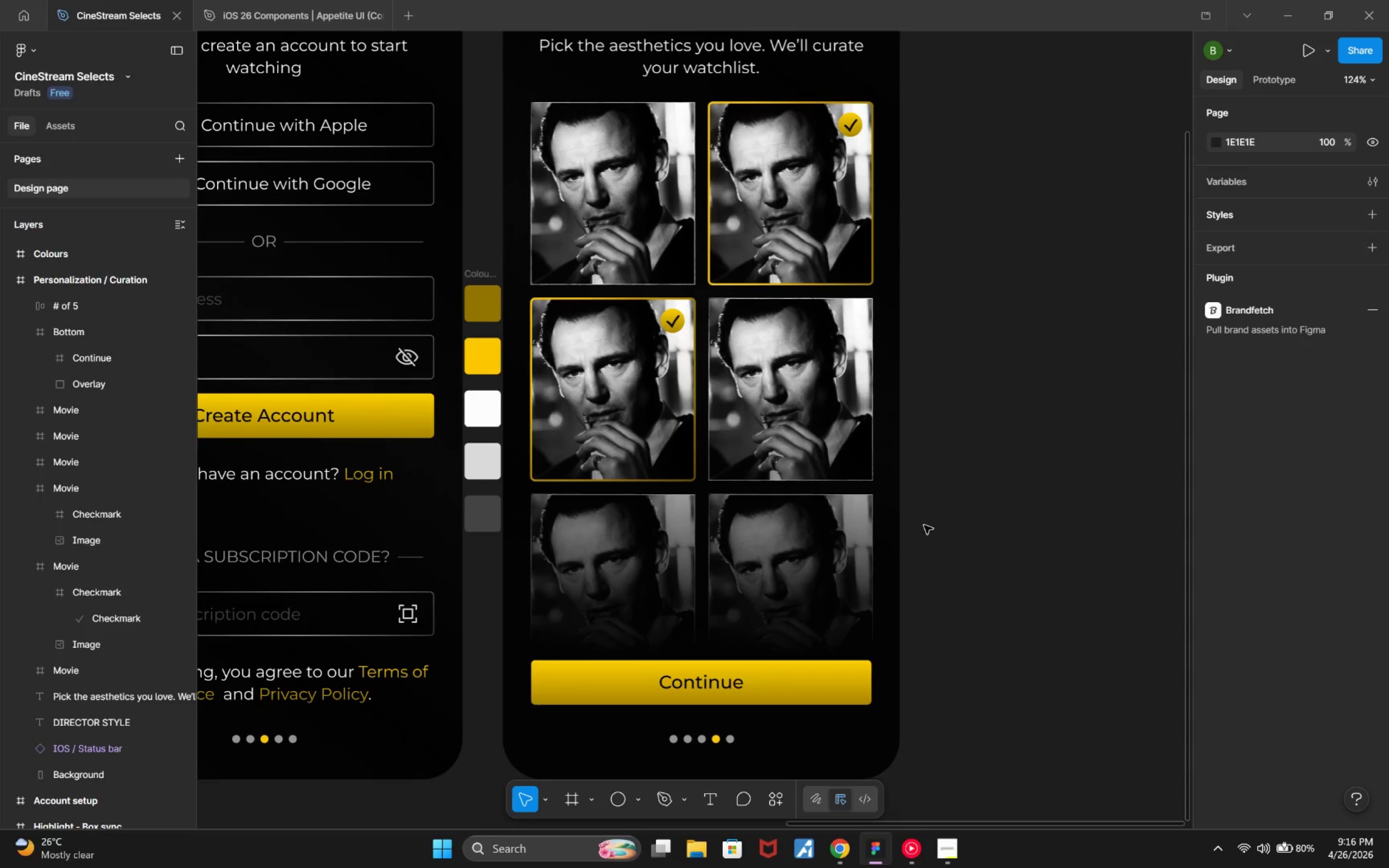 
hold_key(key=ControlLeft, duration=0.32)
scroll: coordinate [924, 526], scroll_direction: up, amount: 3.0
 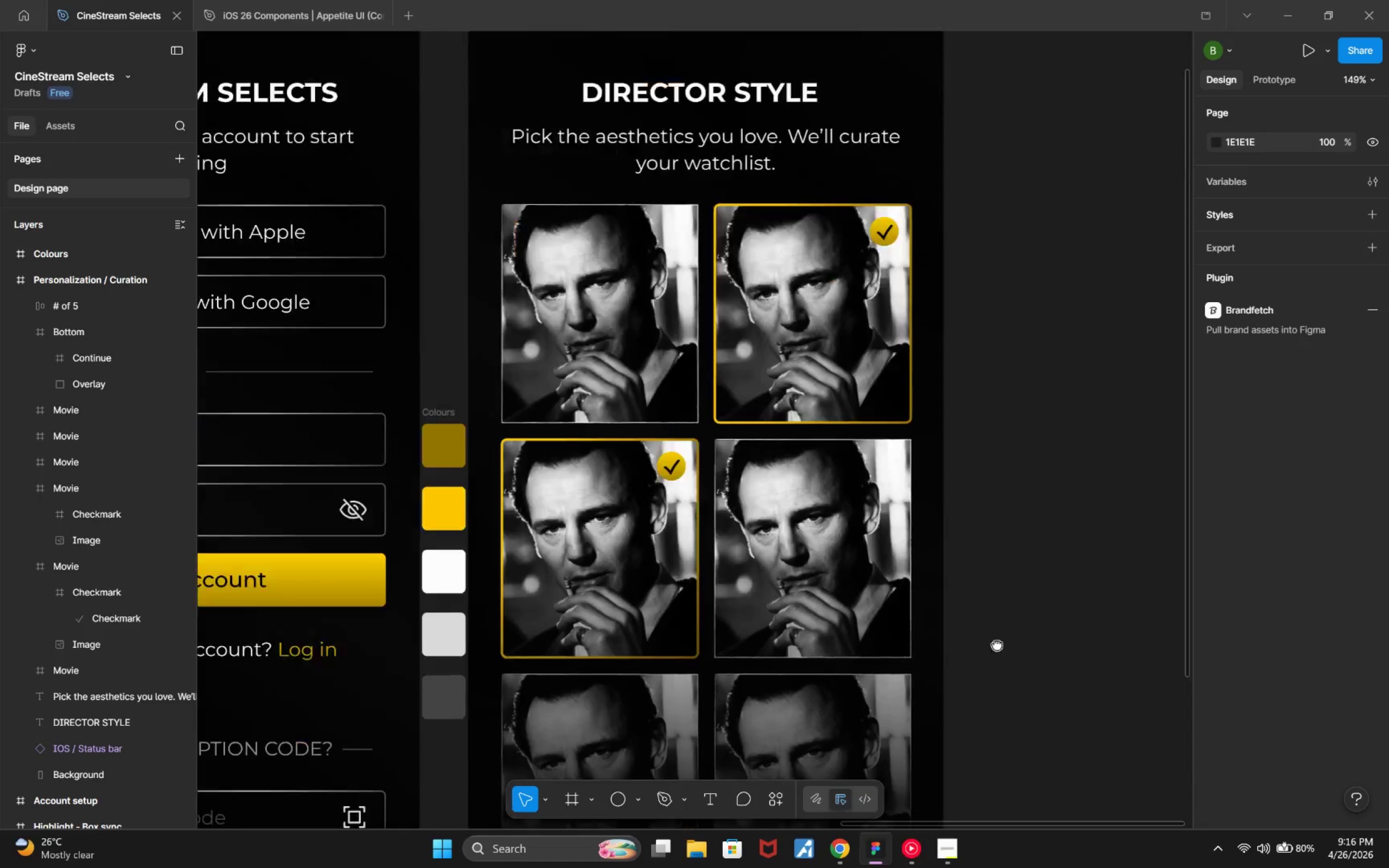 
hold_key(key=ControlLeft, duration=0.94)
scroll: coordinate [979, 536], scroll_direction: up, amount: 6.0
 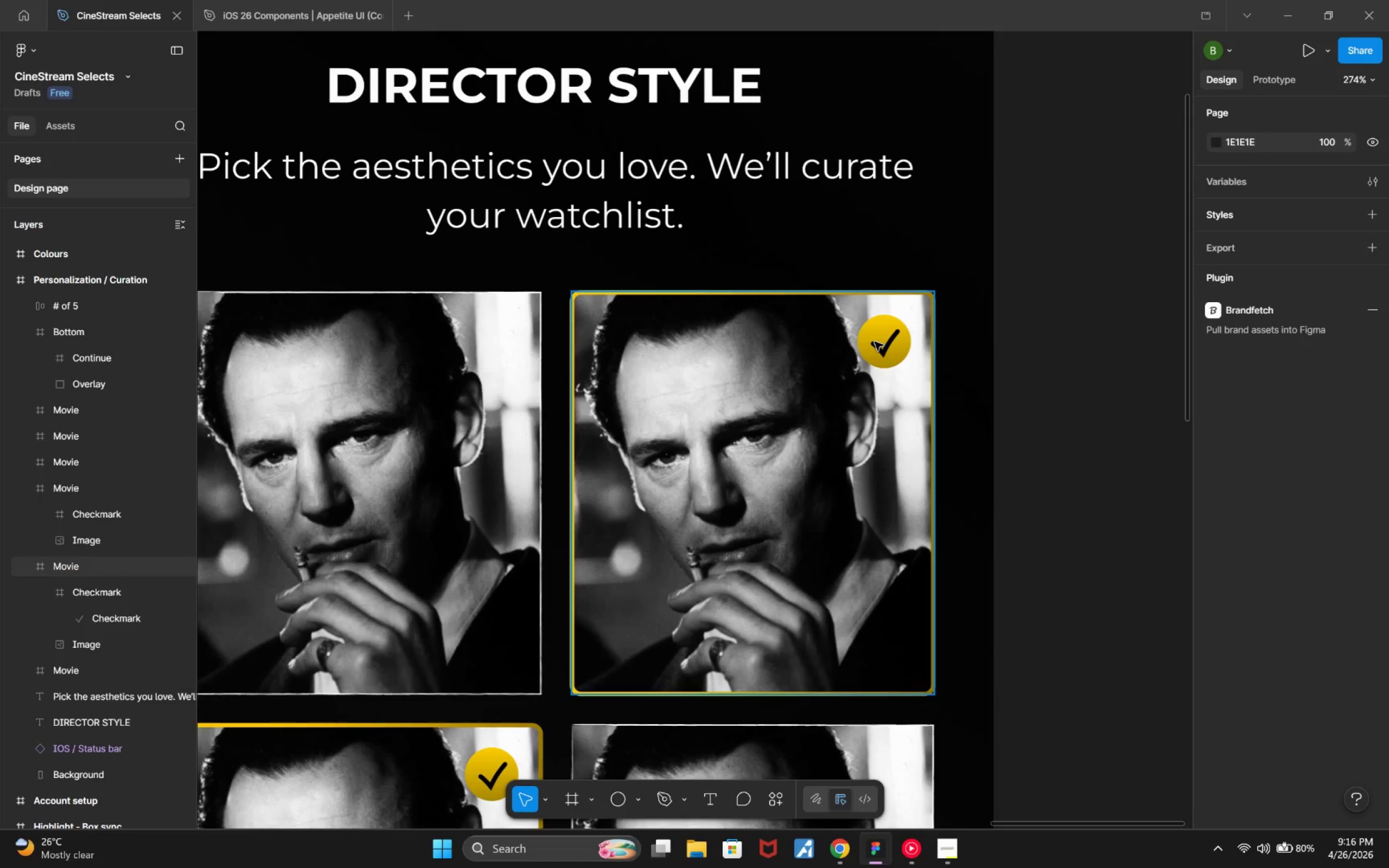 
double_click([894, 354])
 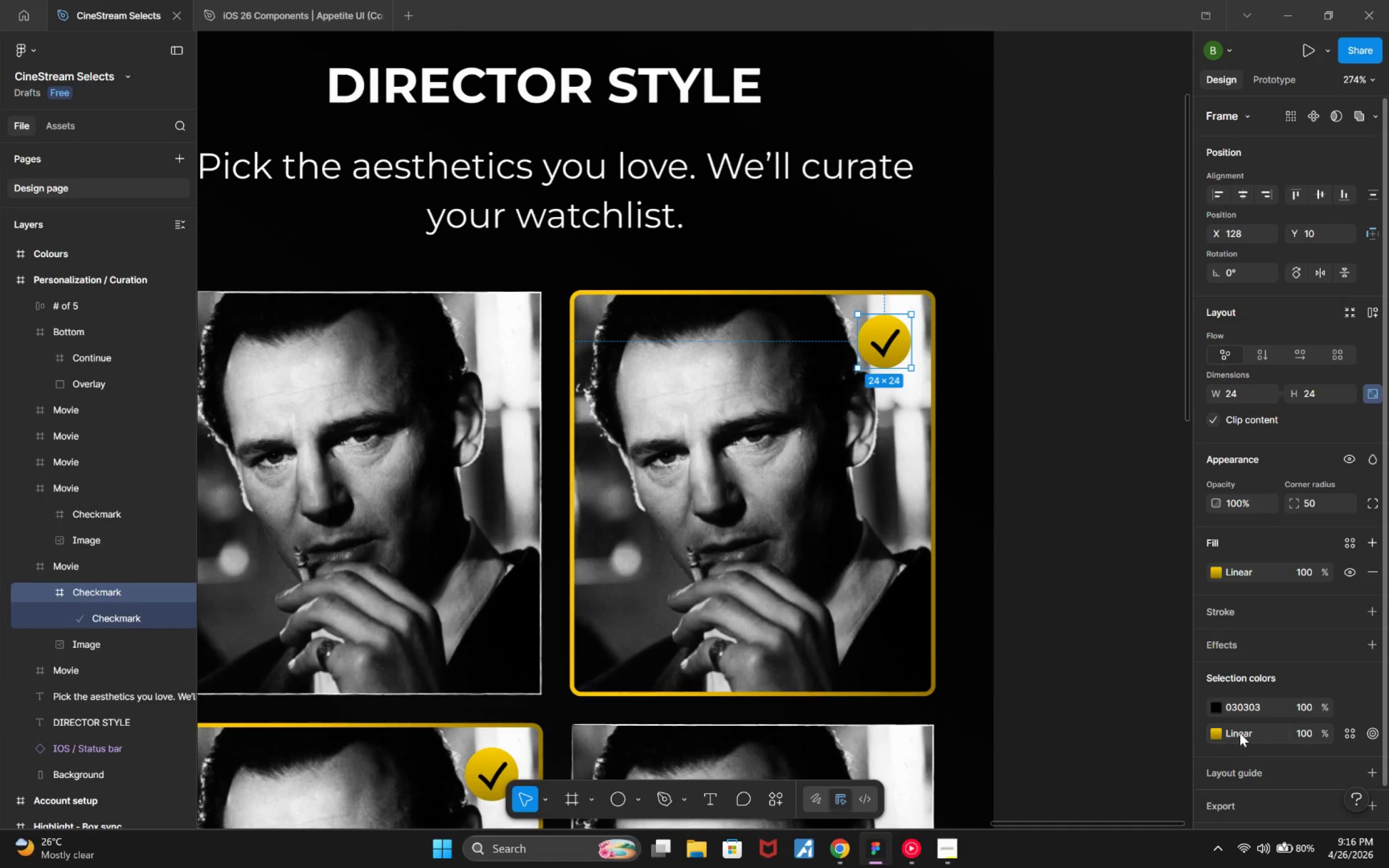 
left_click([1223, 735])
 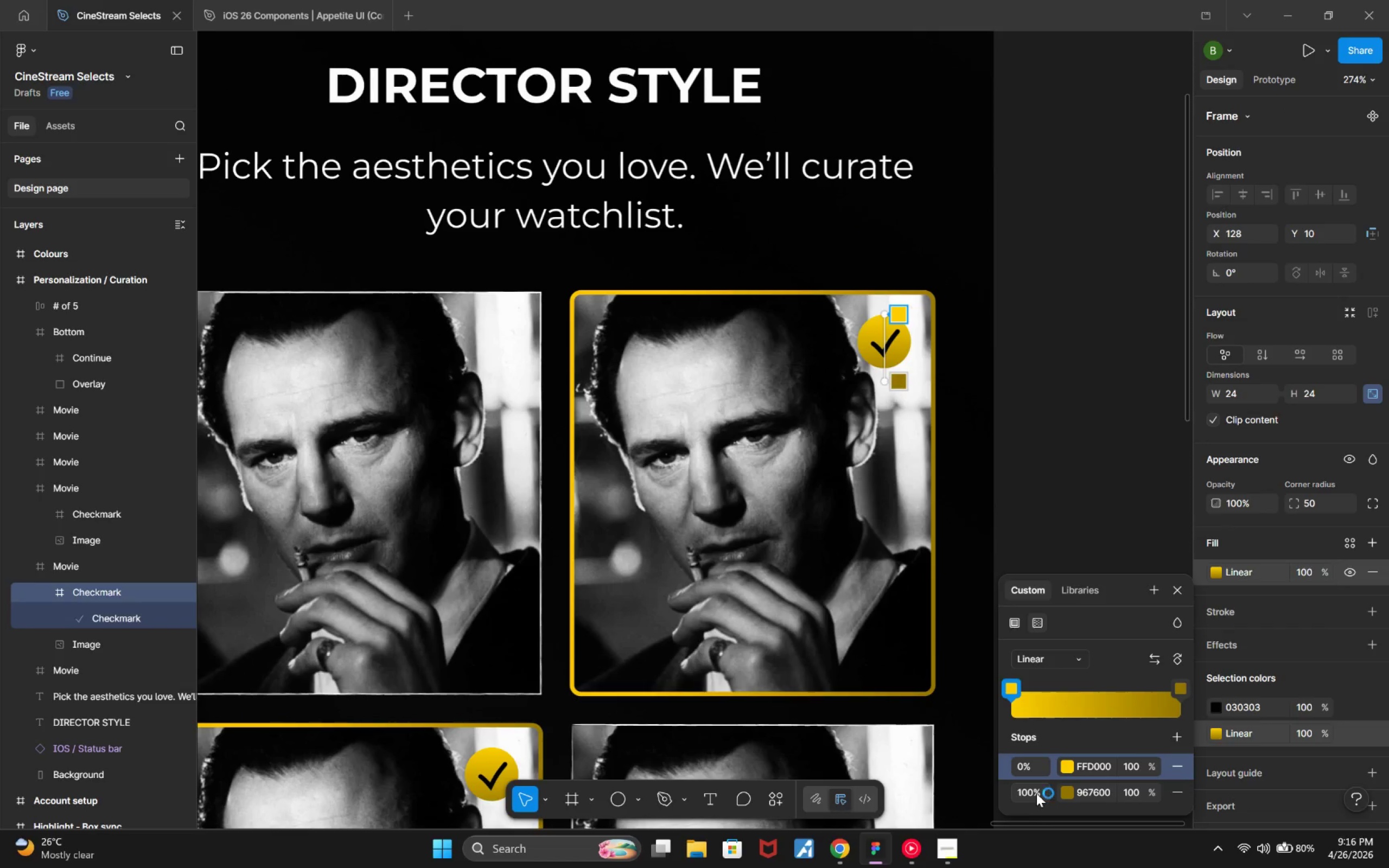 
left_click([1069, 790])
 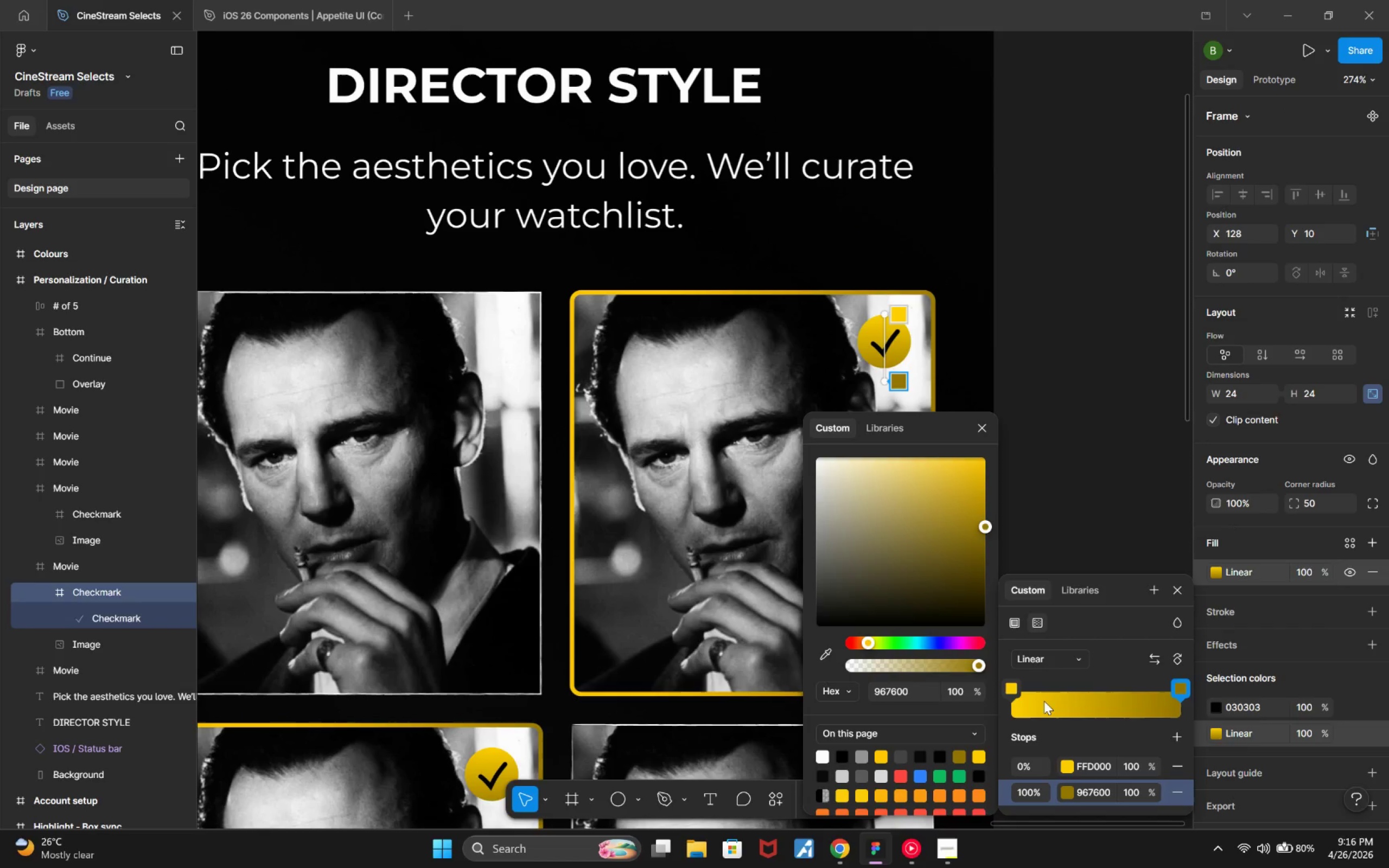 
key(Escape)
 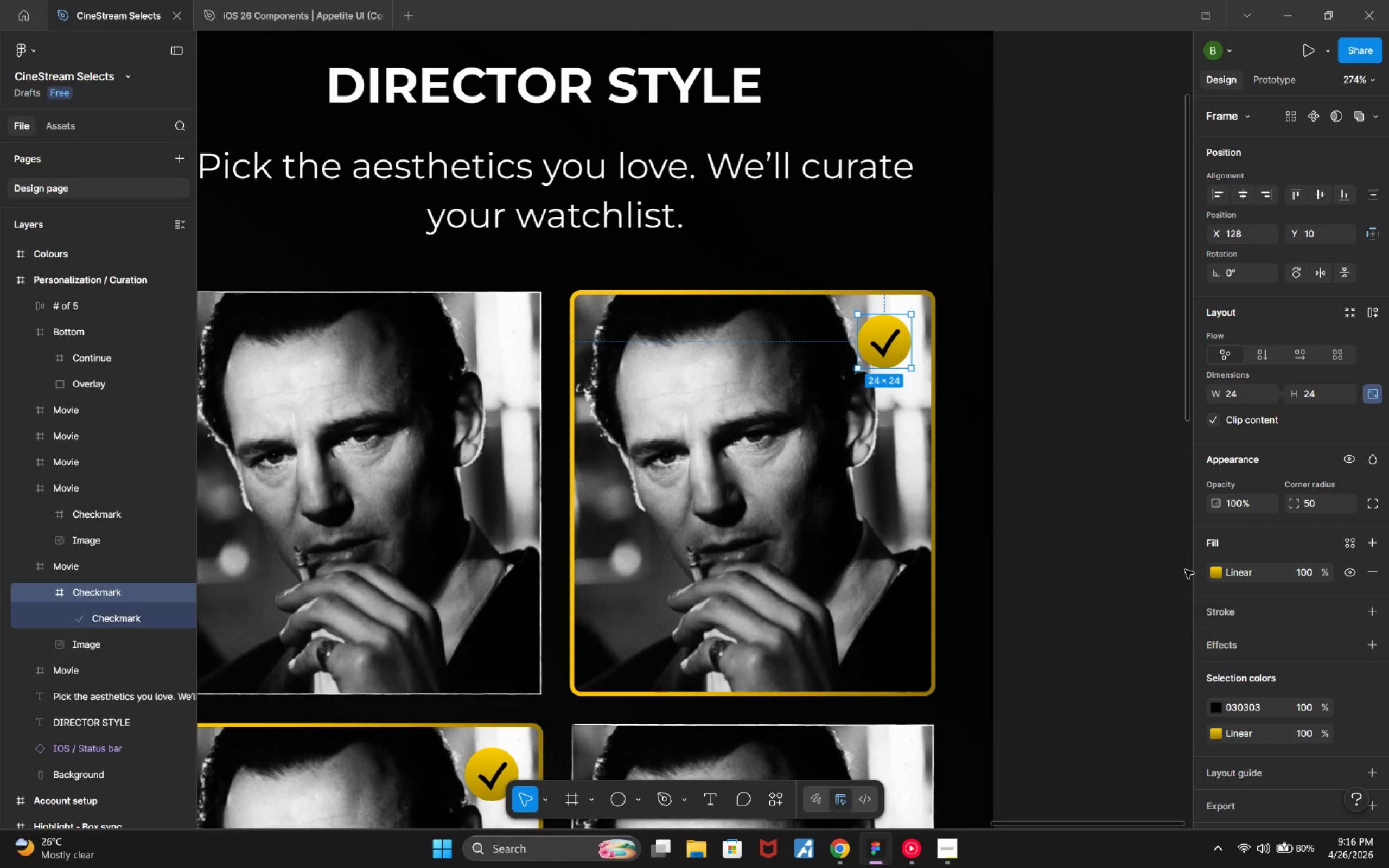 
left_click([1222, 579])
 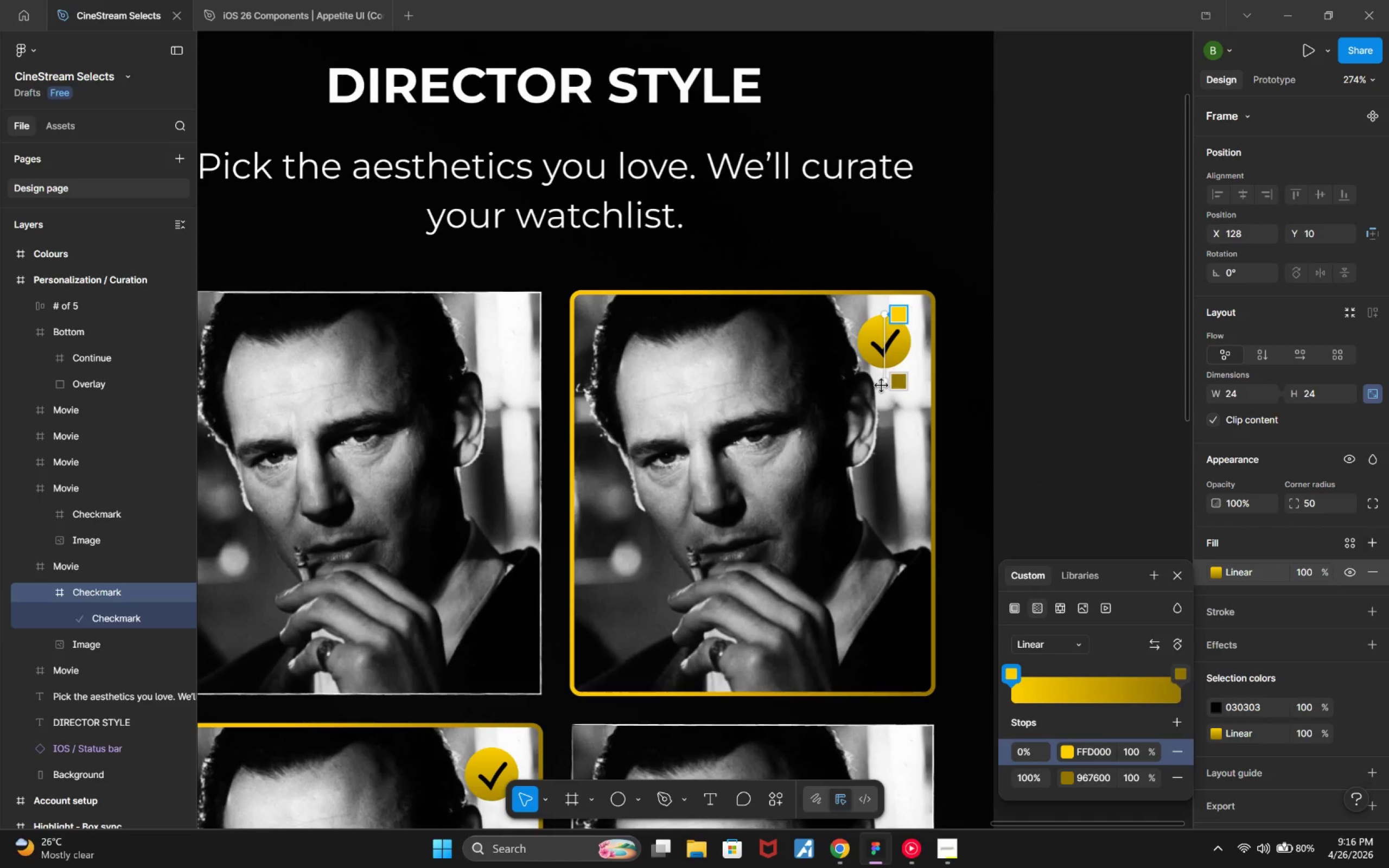 
left_click_drag(start_coordinate=[884, 385], to_coordinate=[885, 408])
 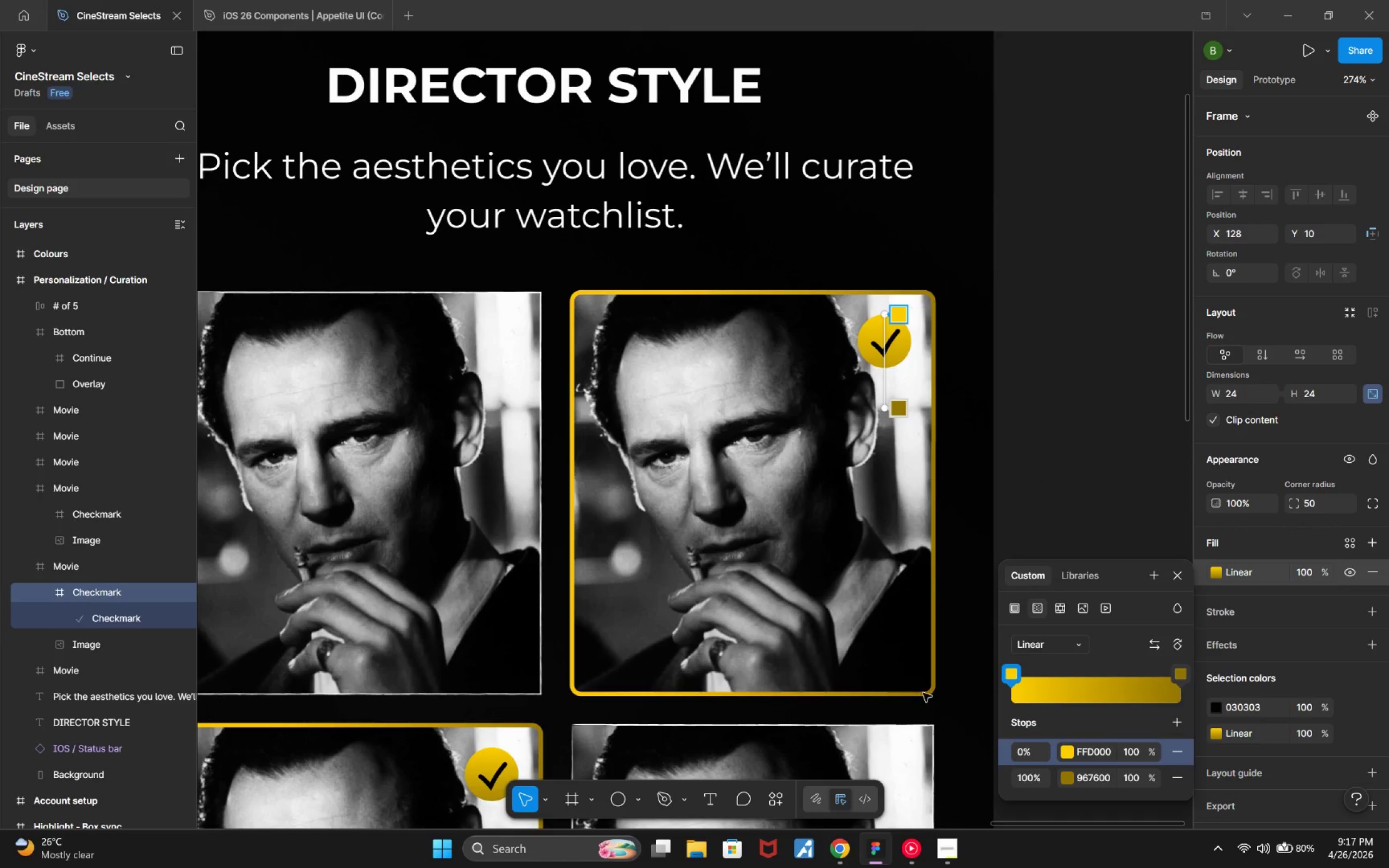 
double_click([923, 693])
 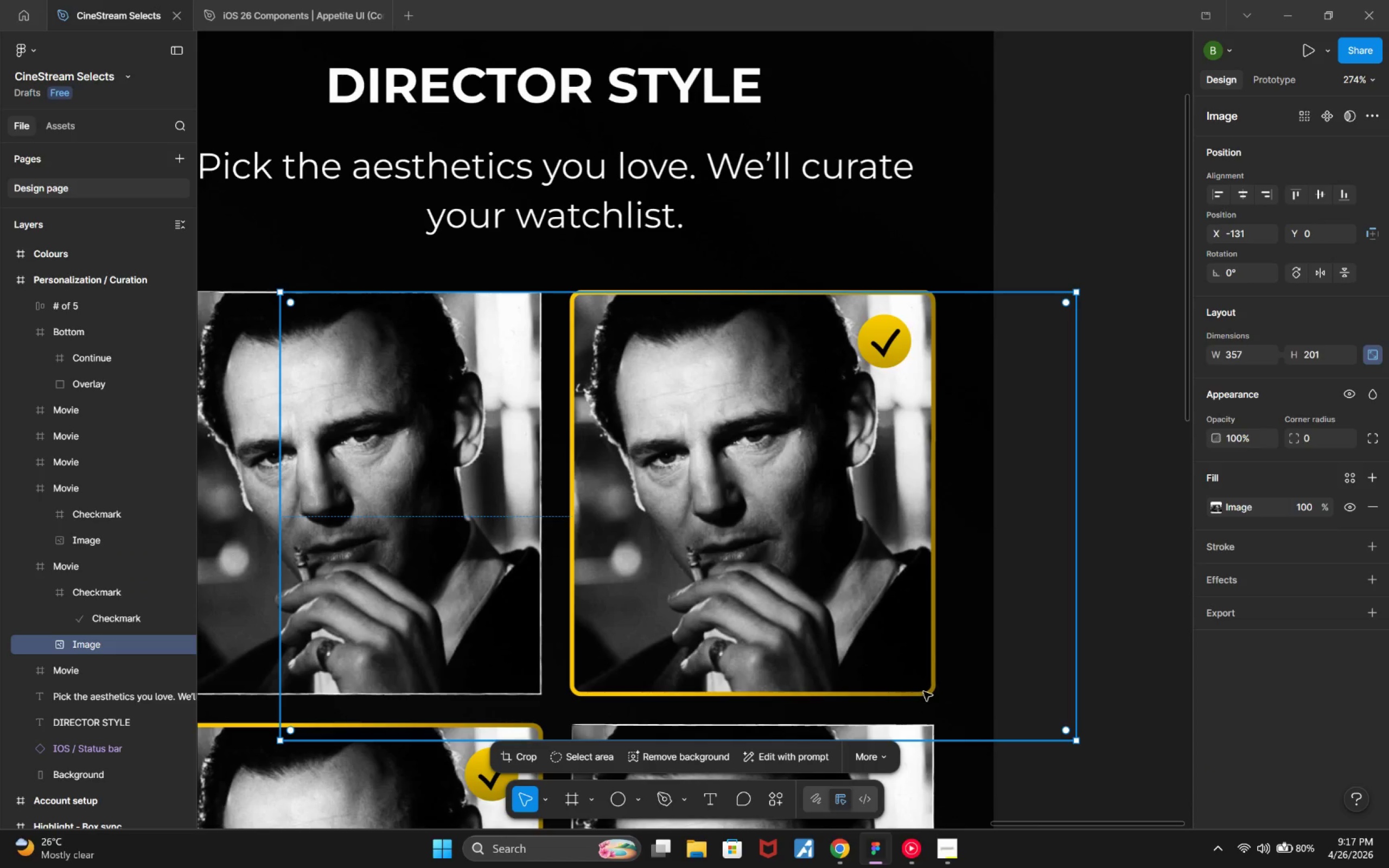 
double_click([923, 692])
 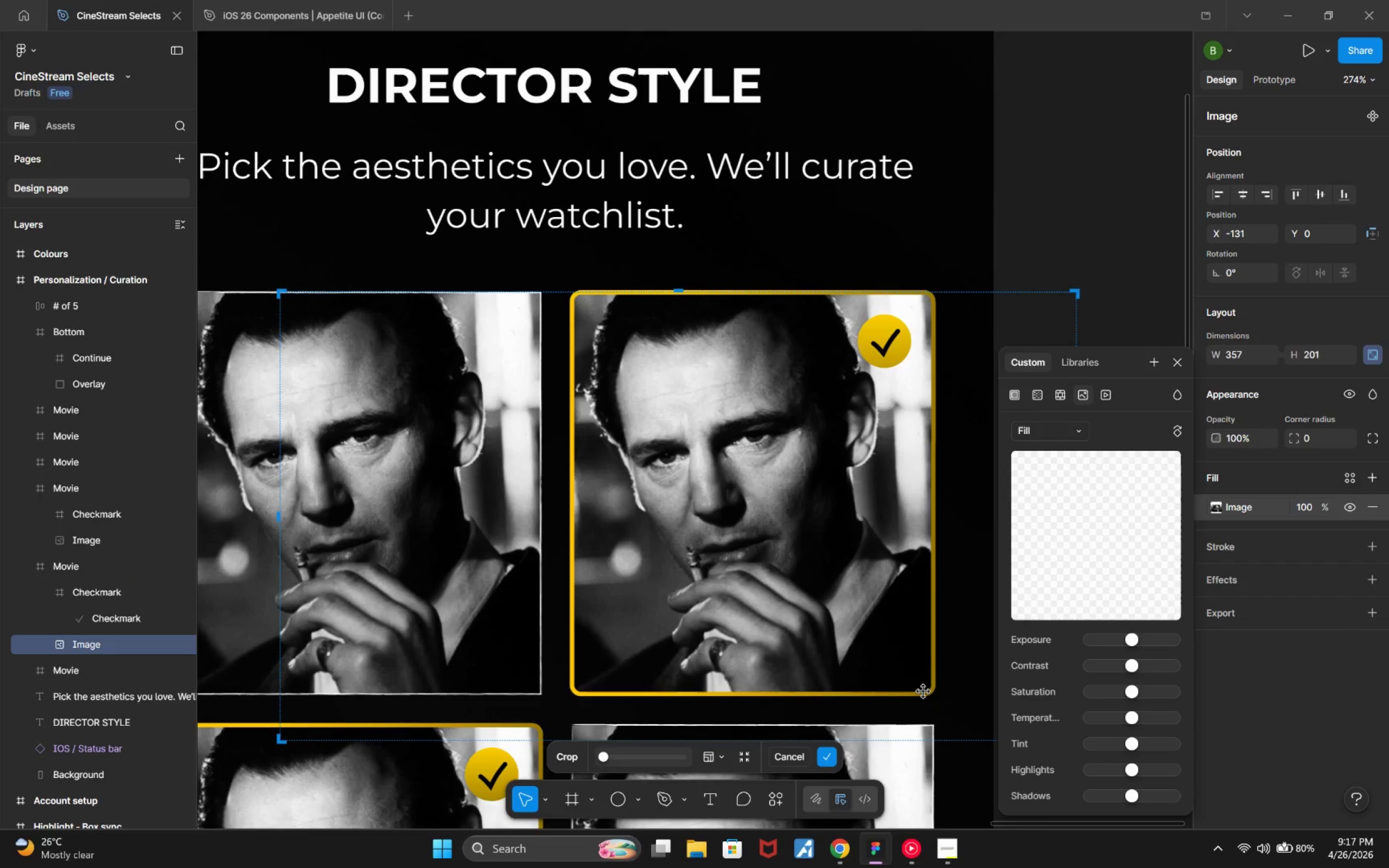 
left_click([923, 692])
 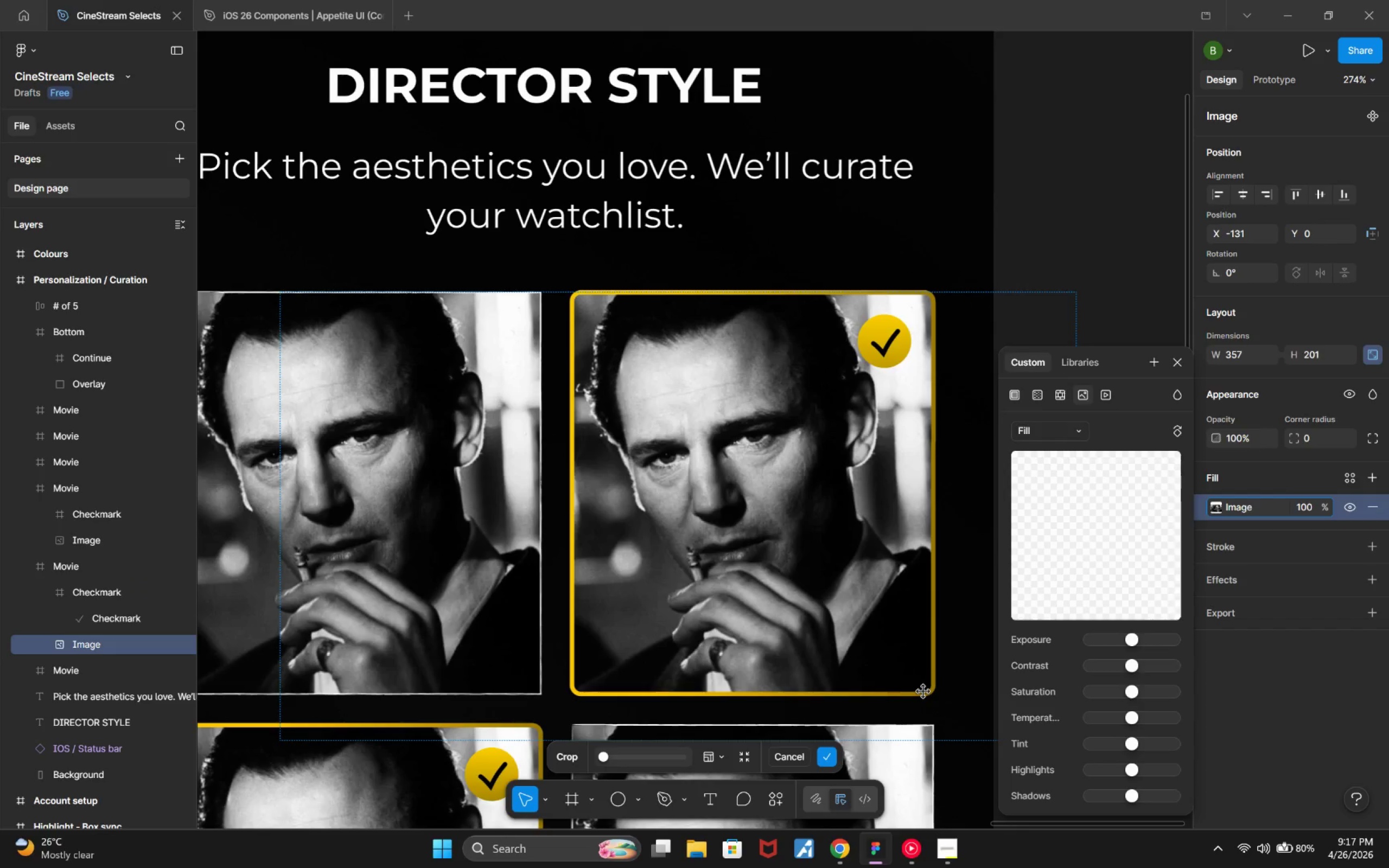 
key(Escape)
 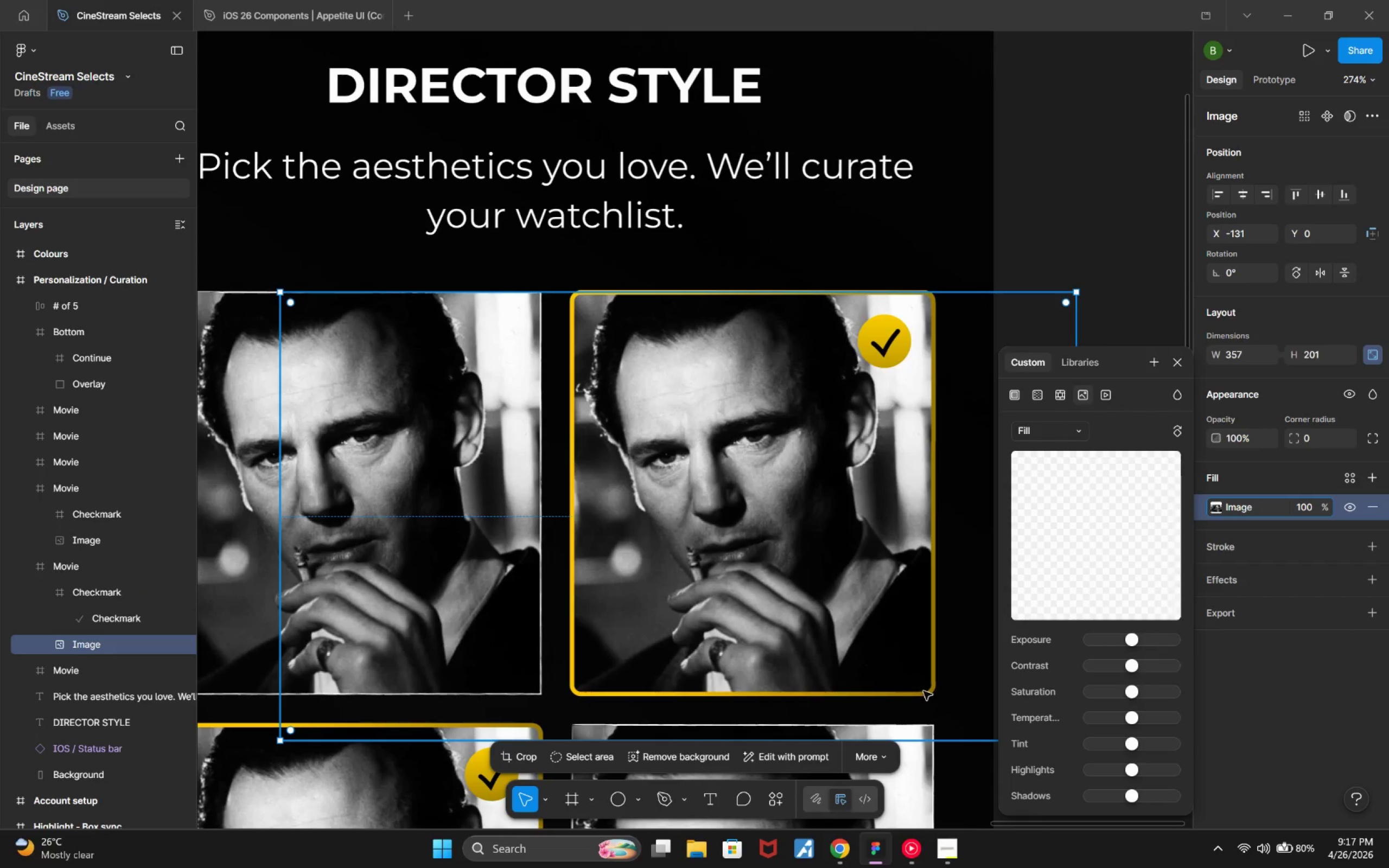 
key(Escape)
 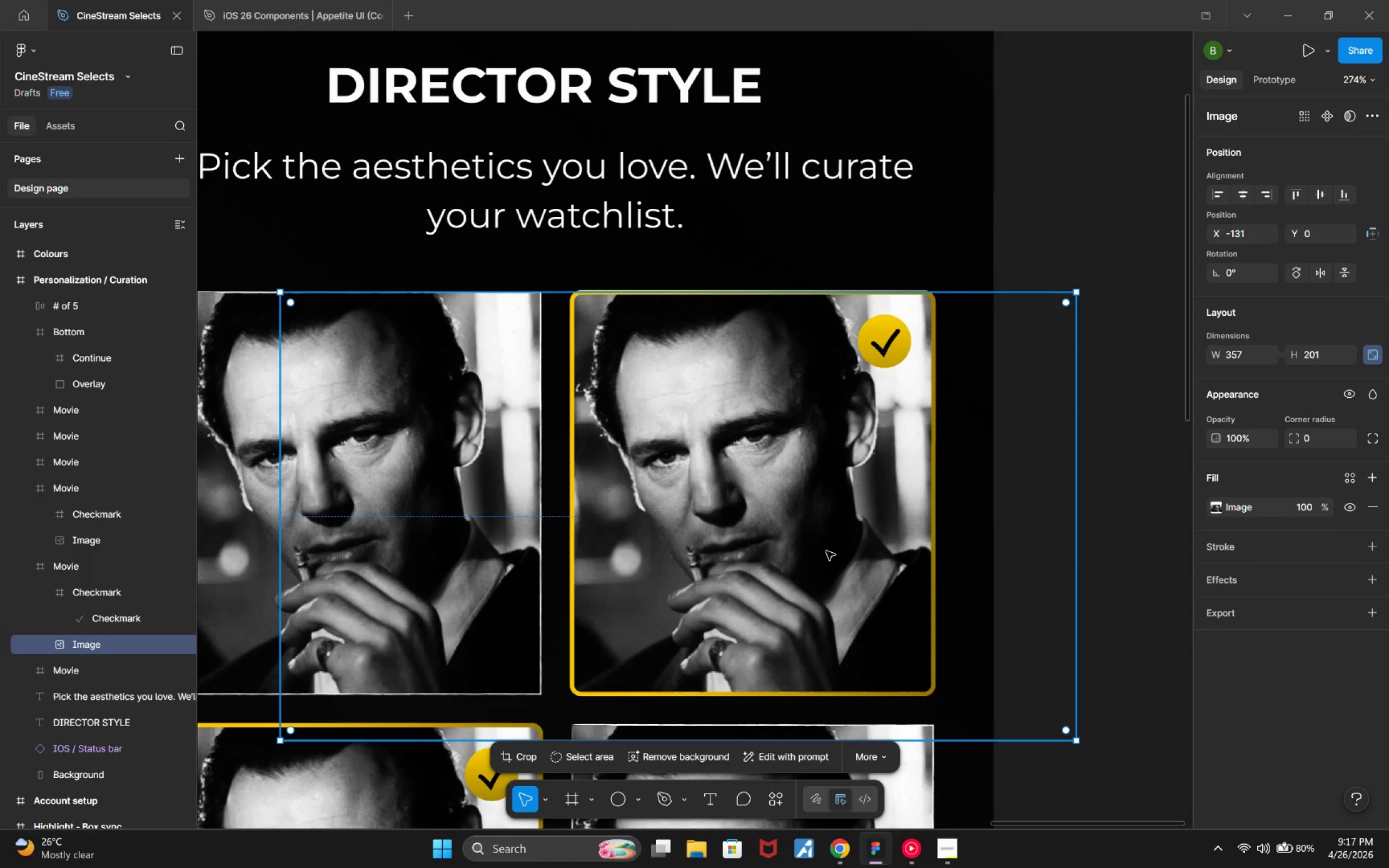 
double_click([826, 551])
 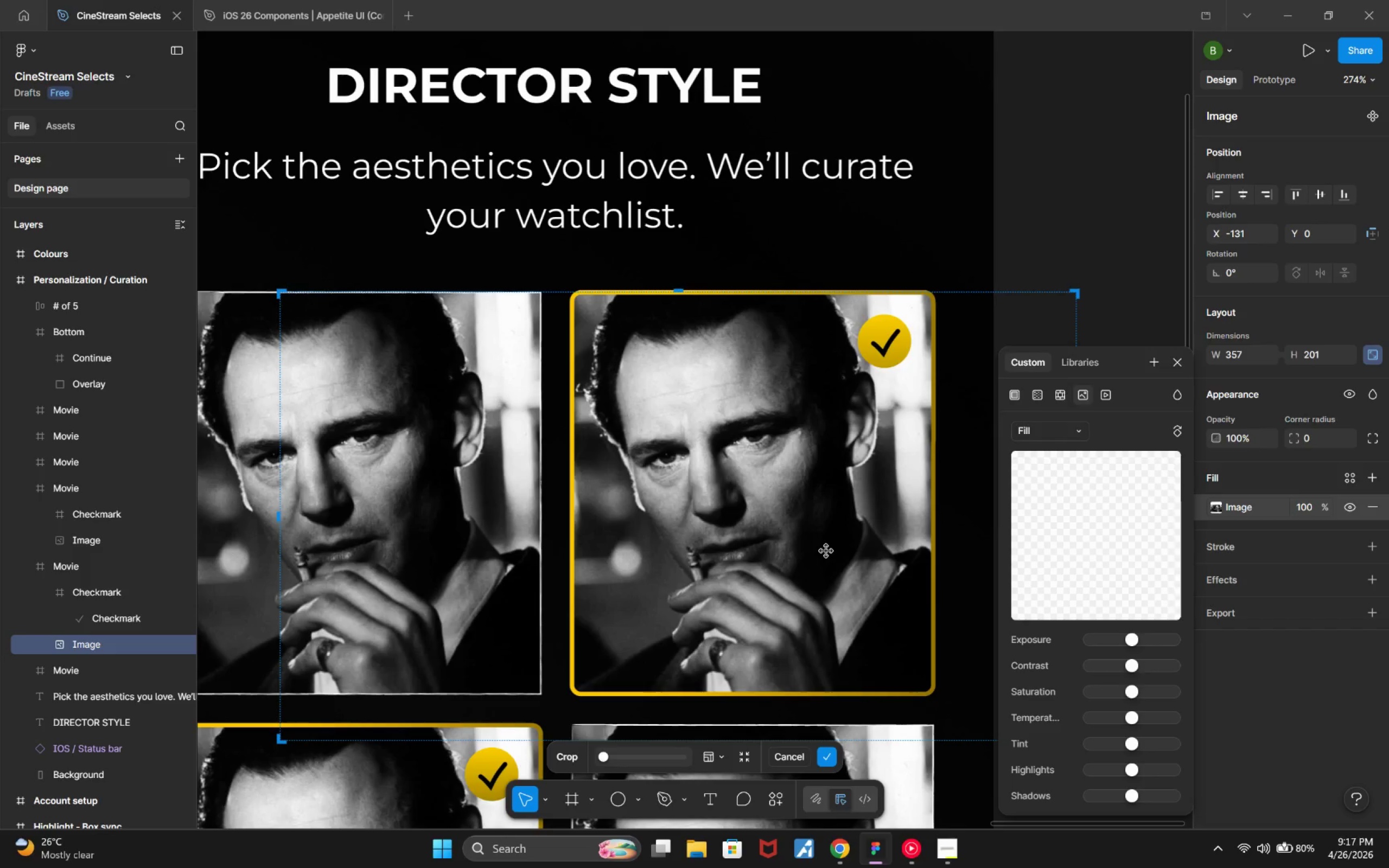 
key(Escape)
 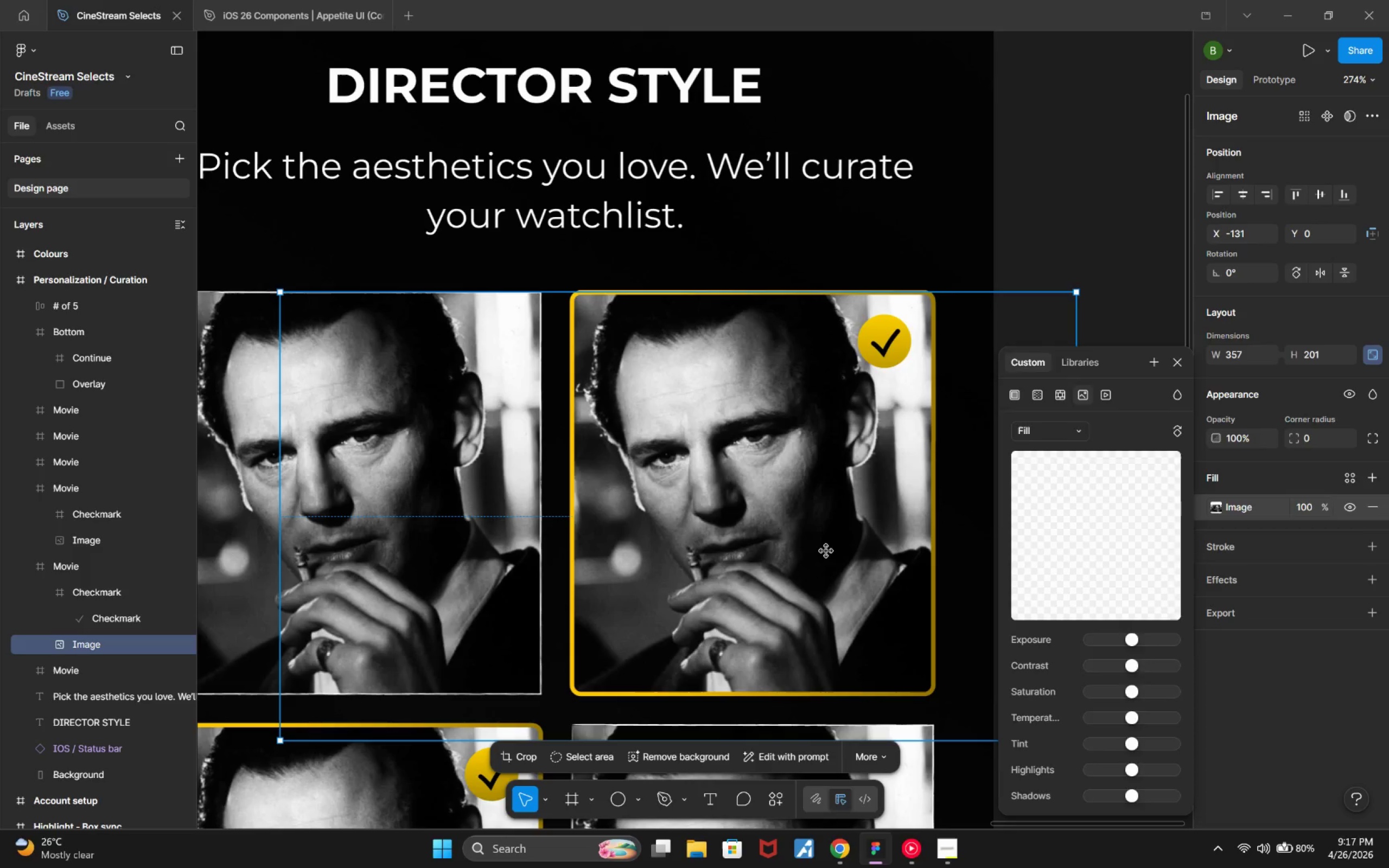 
key(Escape)
 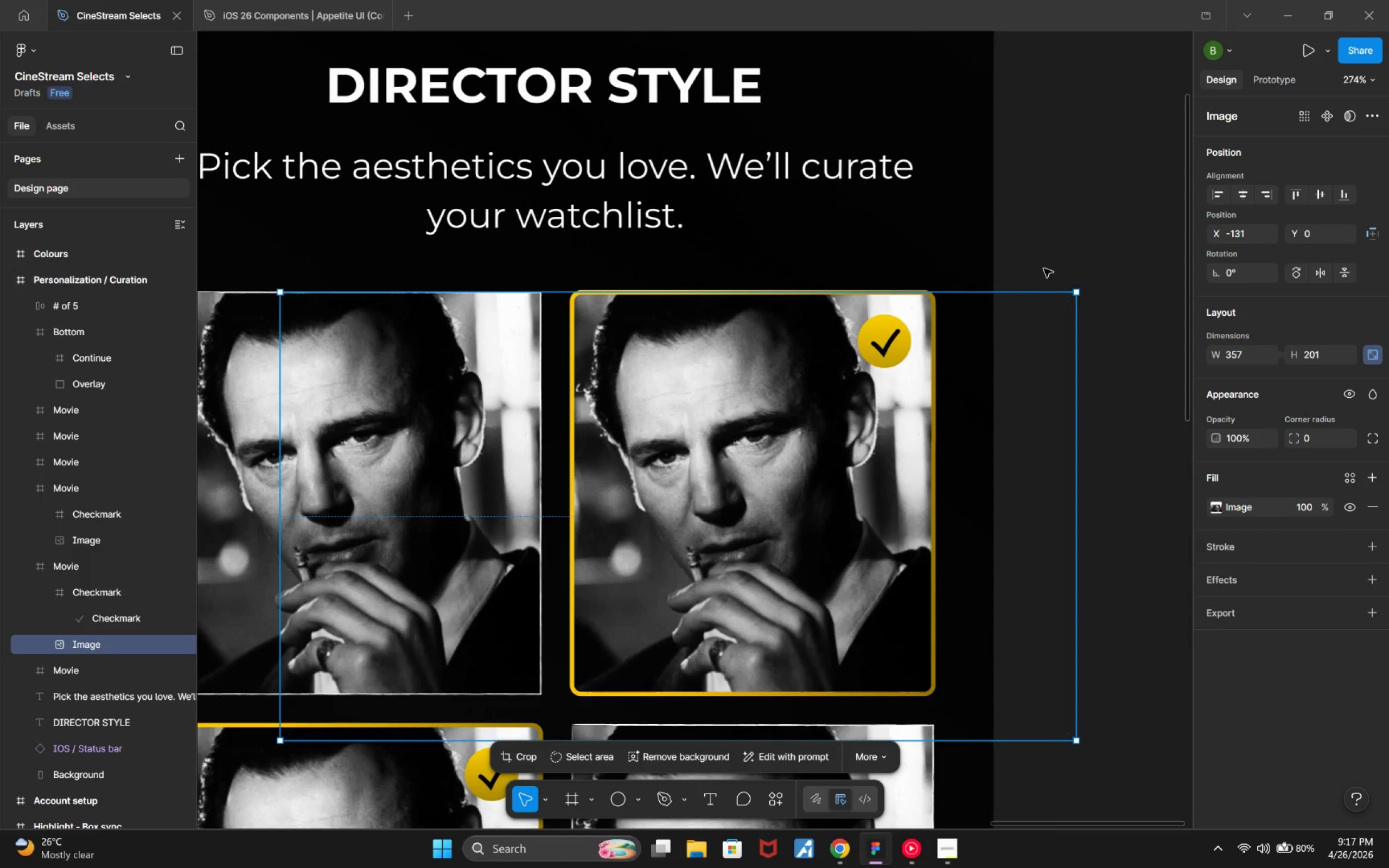 
left_click([1057, 241])
 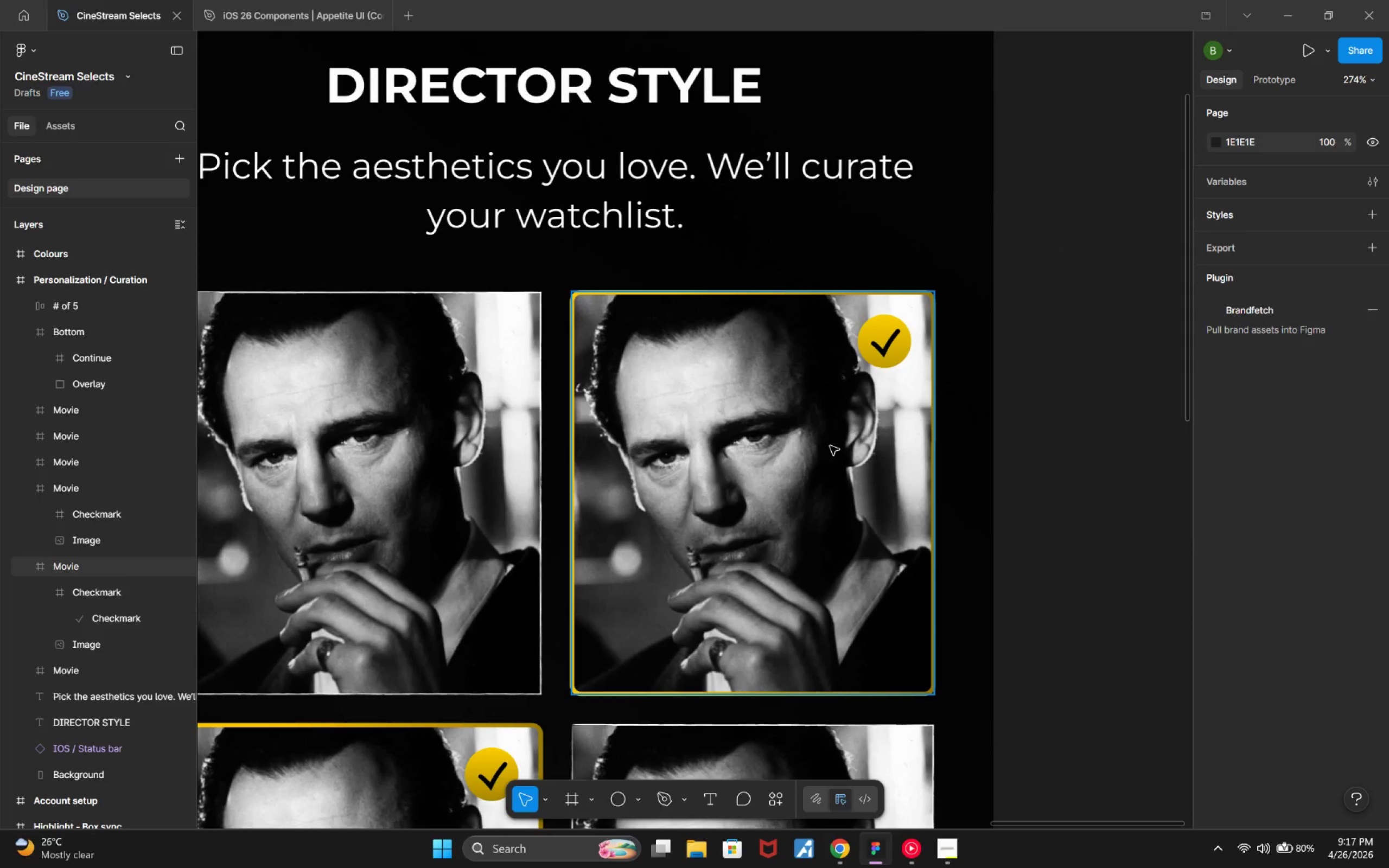 
double_click([830, 446])
 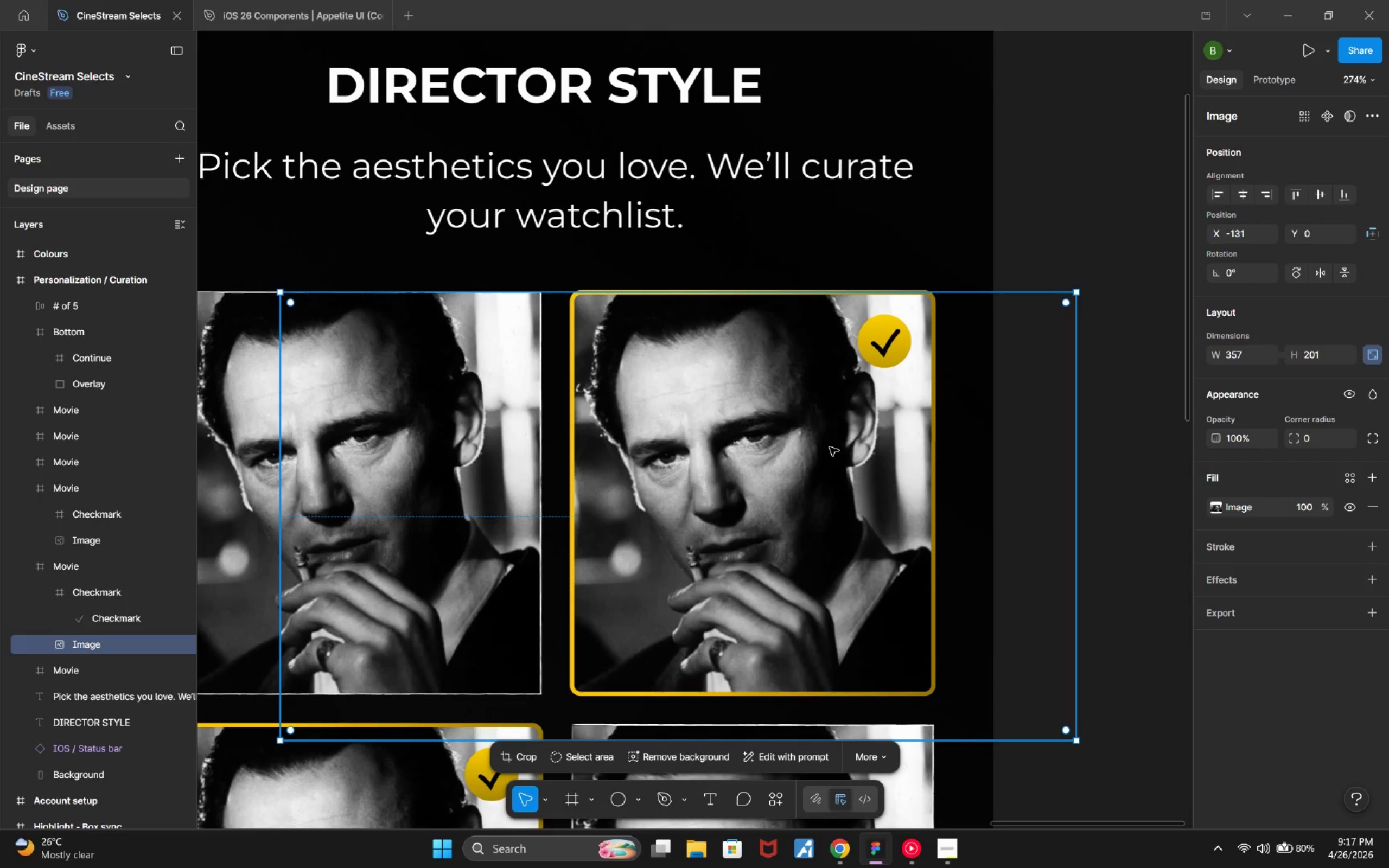 
key(Escape)
 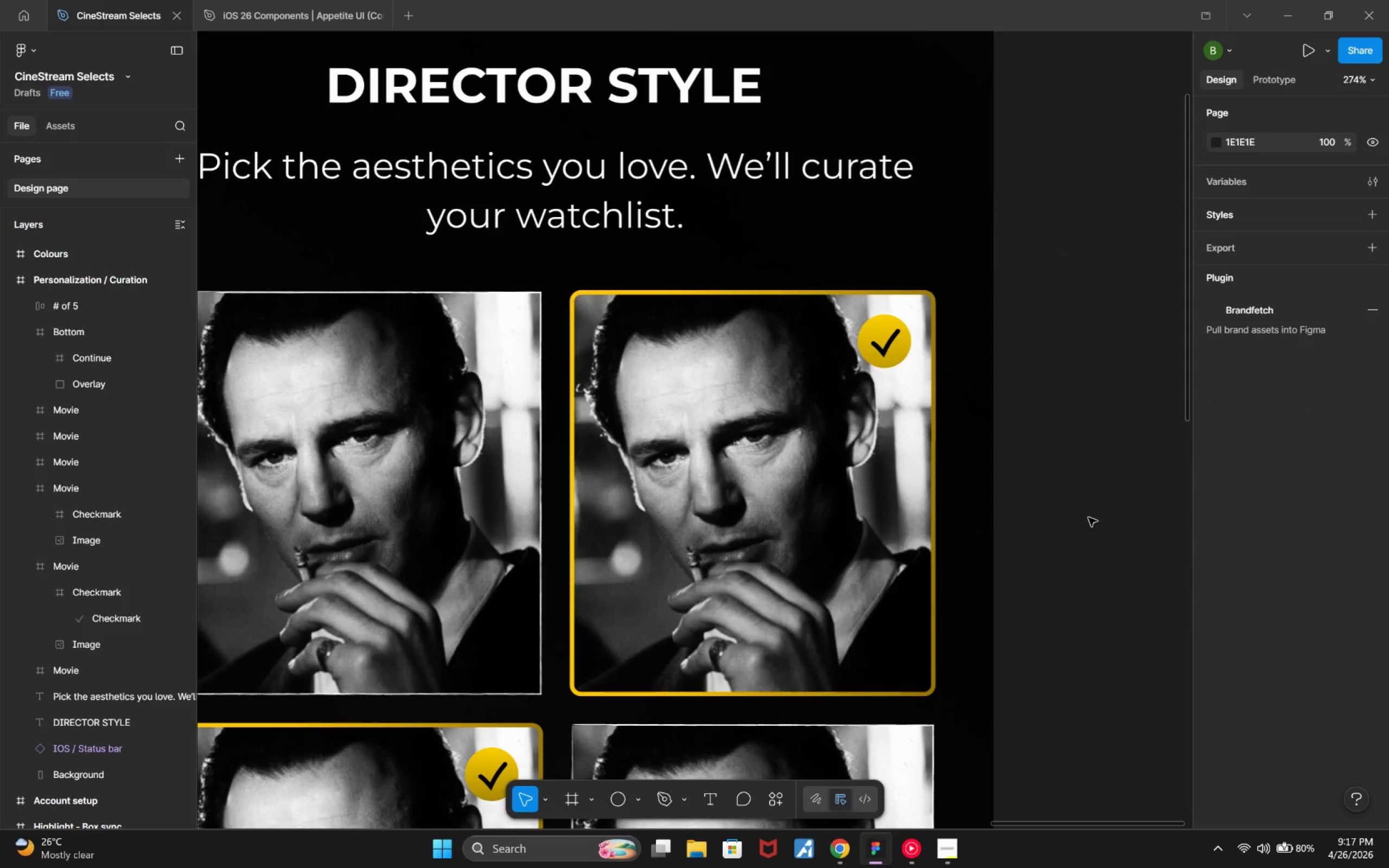 
left_click([794, 531])
 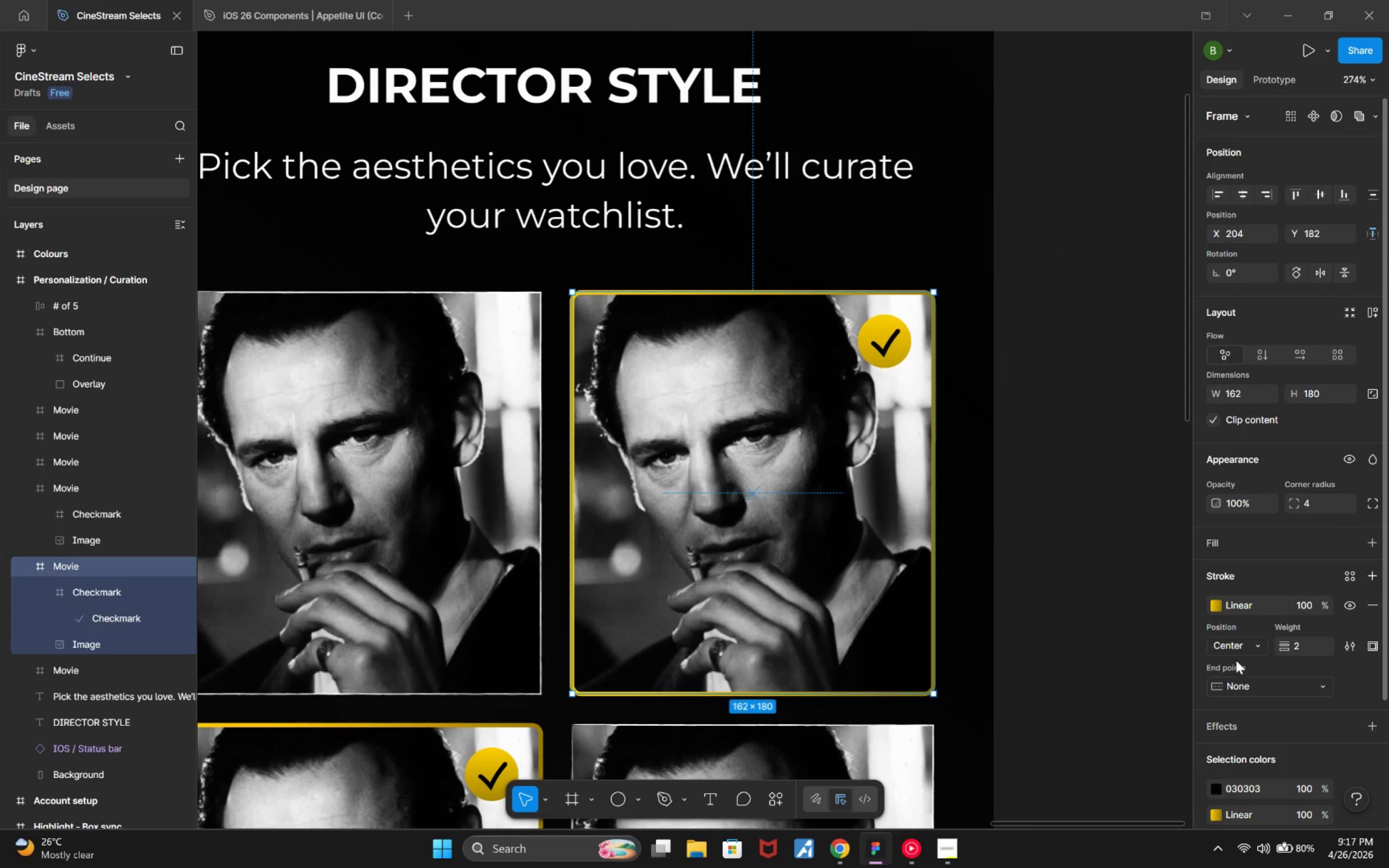 
left_click([1216, 606])
 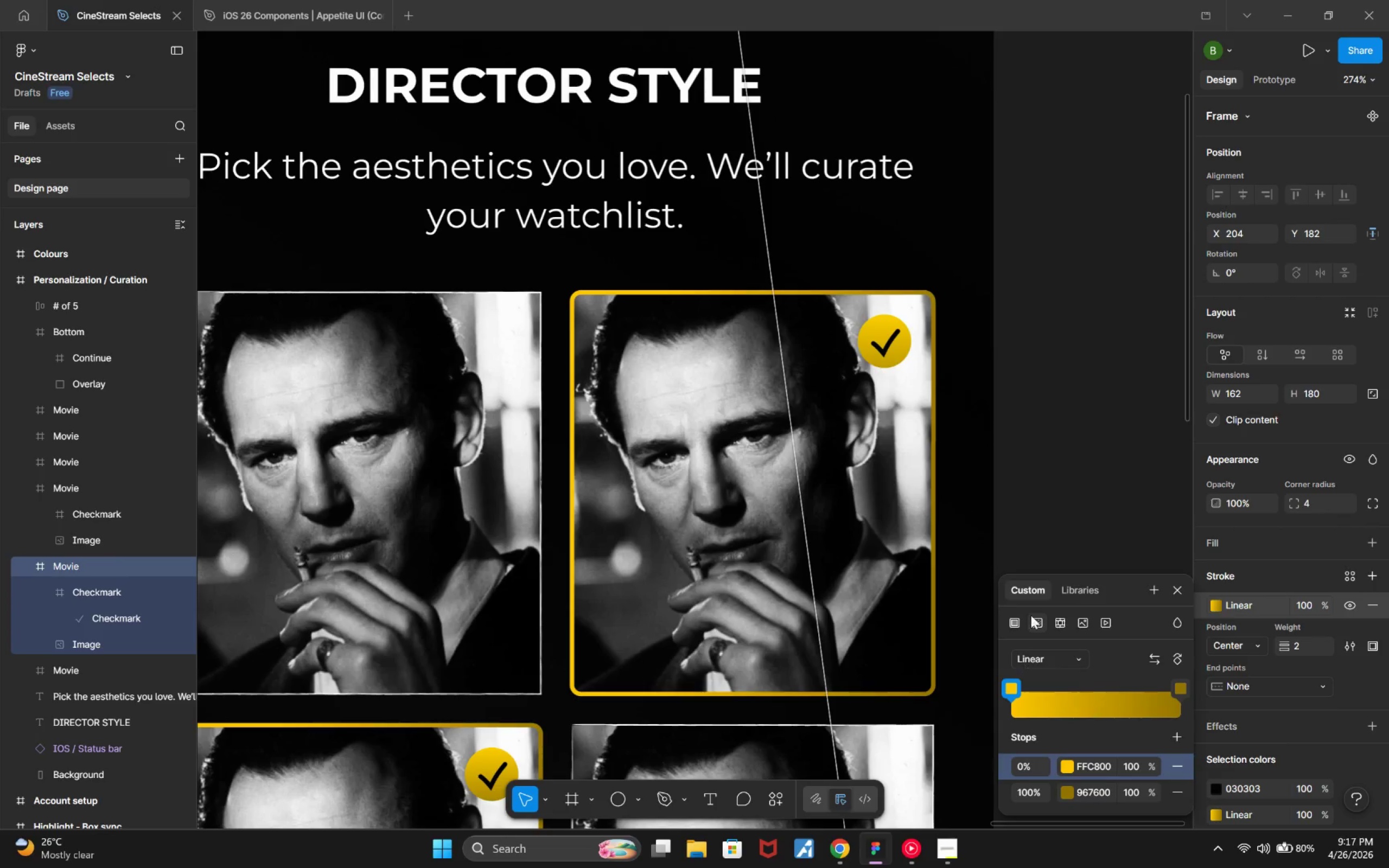 
scroll: coordinate [967, 622], scroll_direction: down, amount: 2.0
 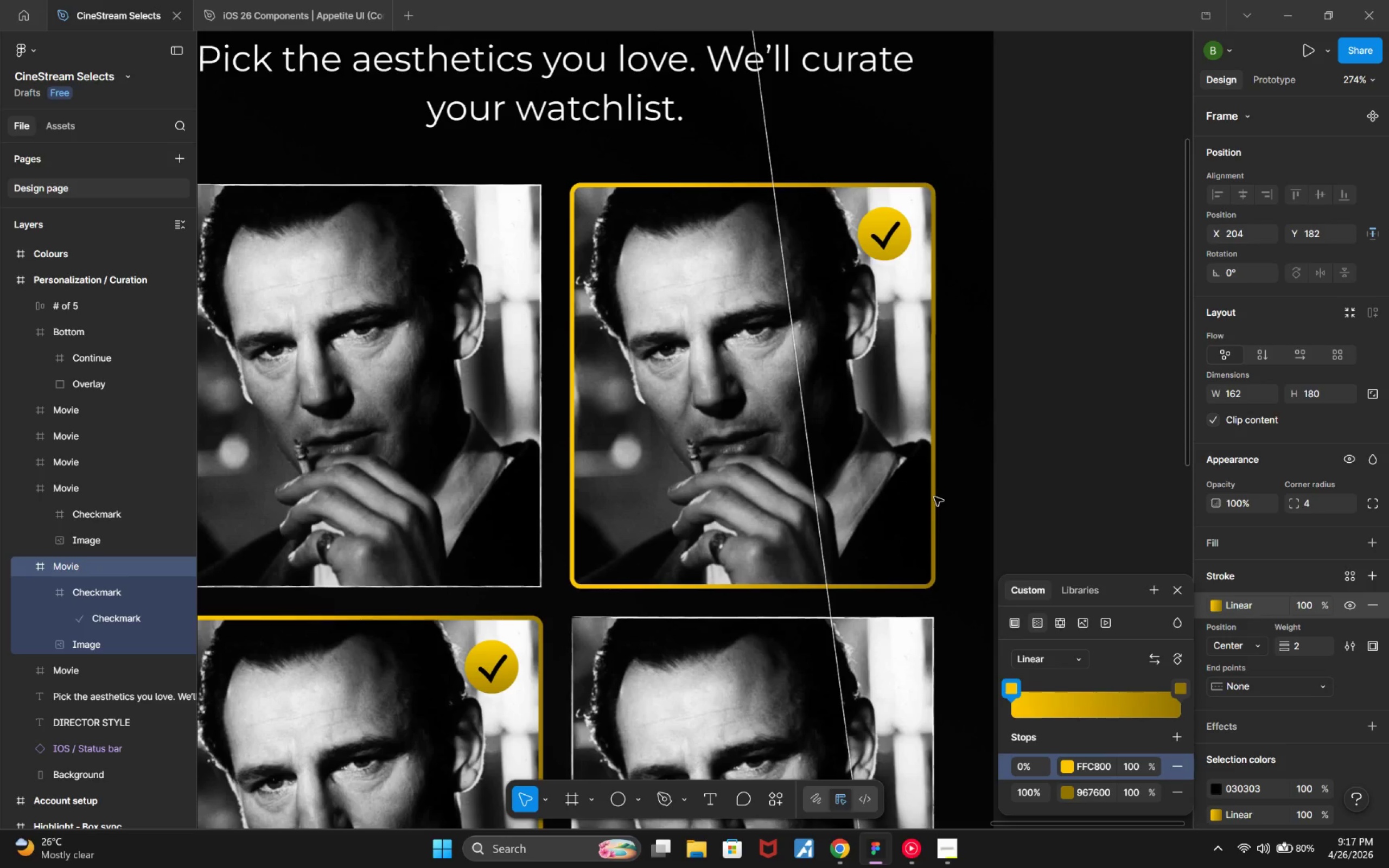 
hold_key(key=ControlLeft, duration=0.58)
scroll: coordinate [936, 493], scroll_direction: down, amount: 2.0
 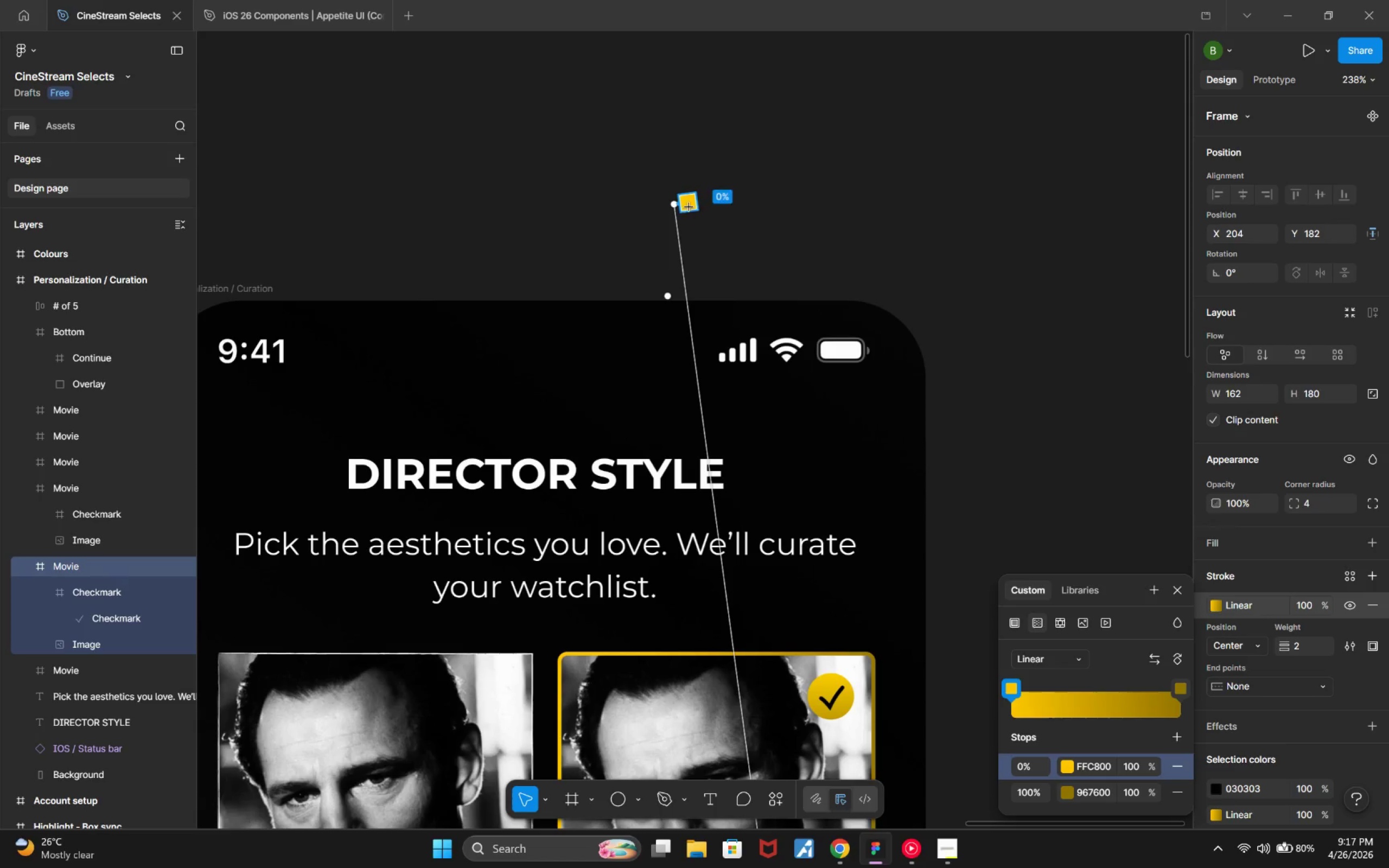 
left_click_drag(start_coordinate=[677, 201], to_coordinate=[839, 615])
 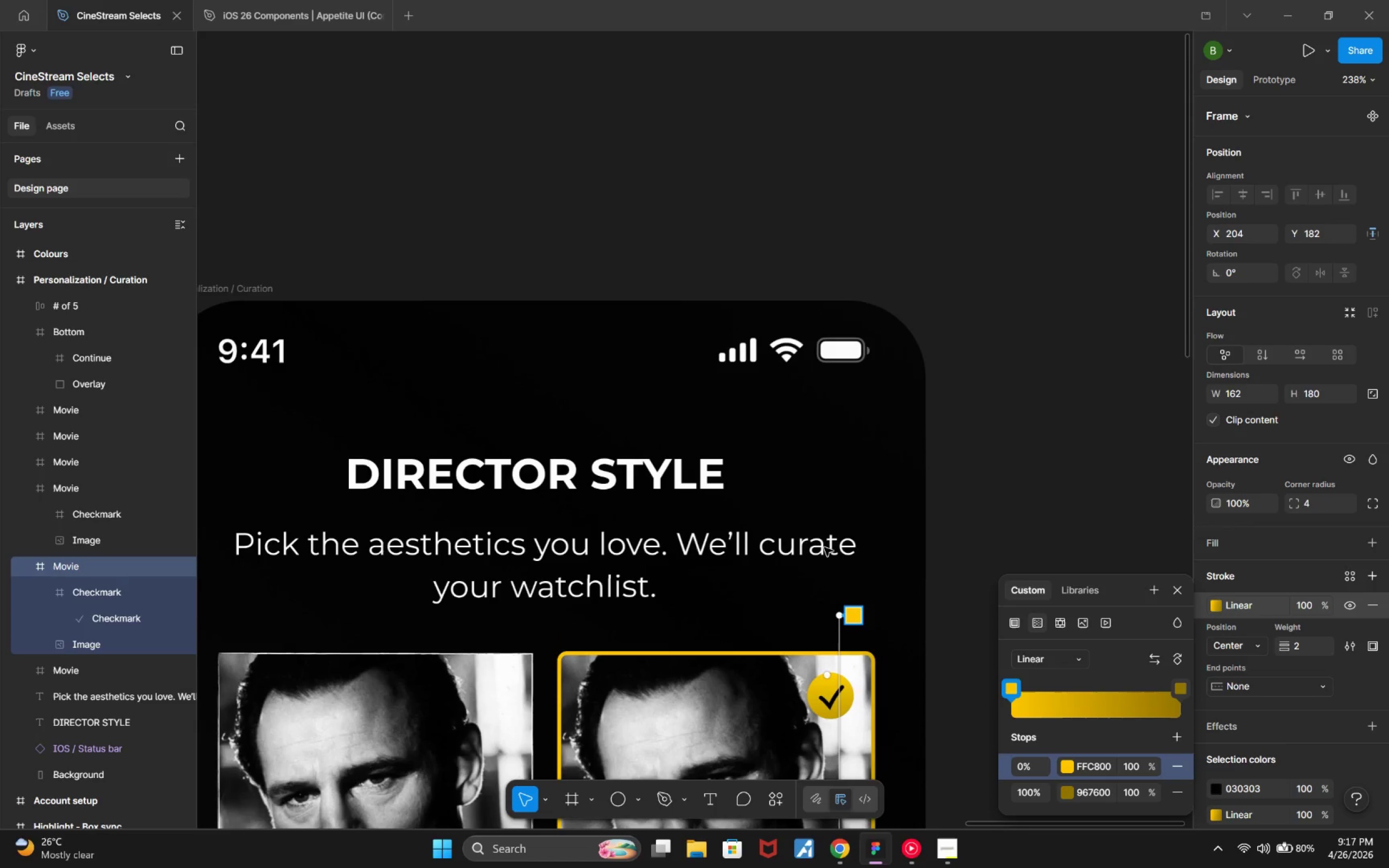 
scroll: coordinate [789, 542], scroll_direction: down, amount: 20.0
 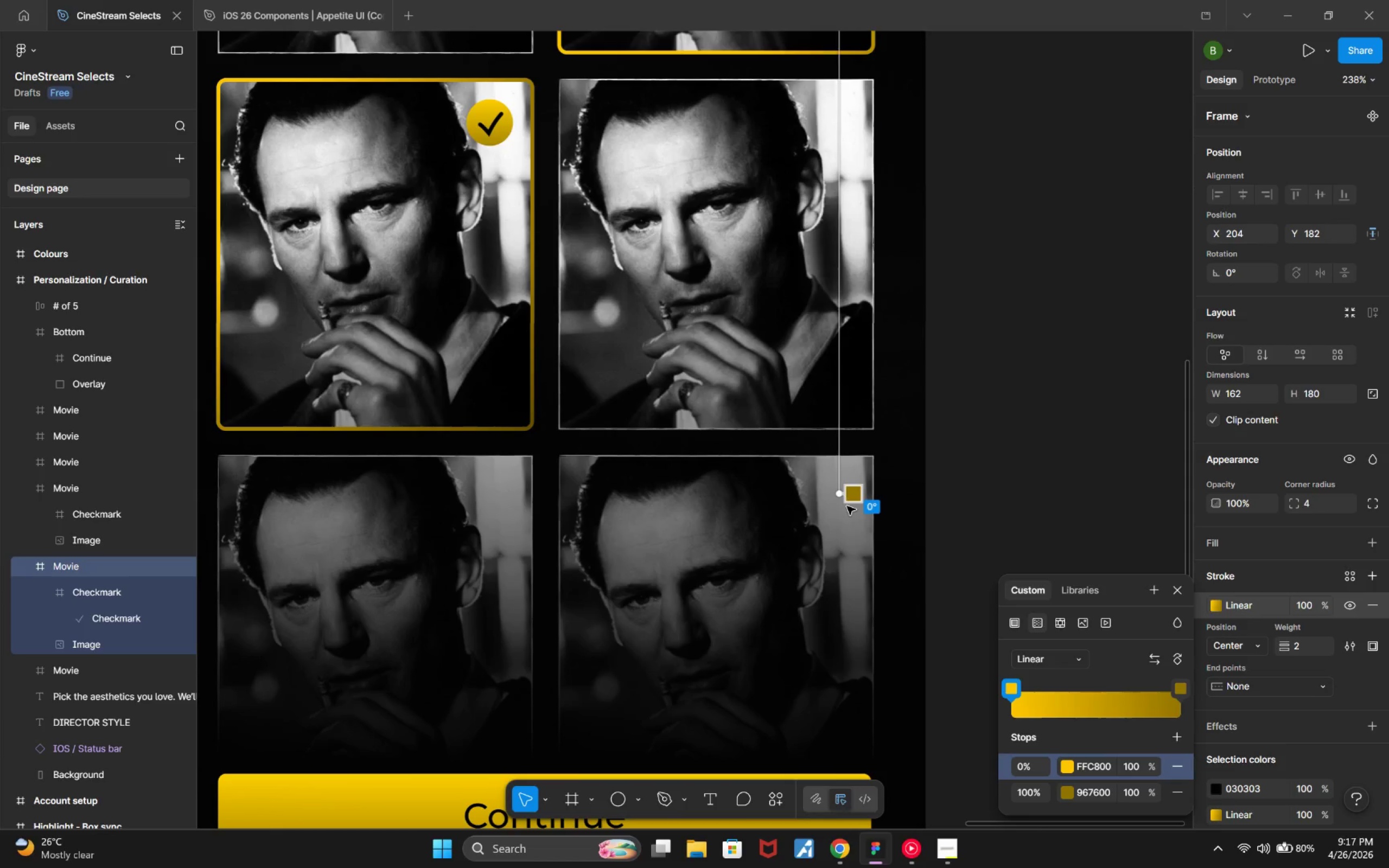 
hold_key(key=ControlLeft, duration=0.57)
scroll: coordinate [831, 505], scroll_direction: down, amount: 7.0
 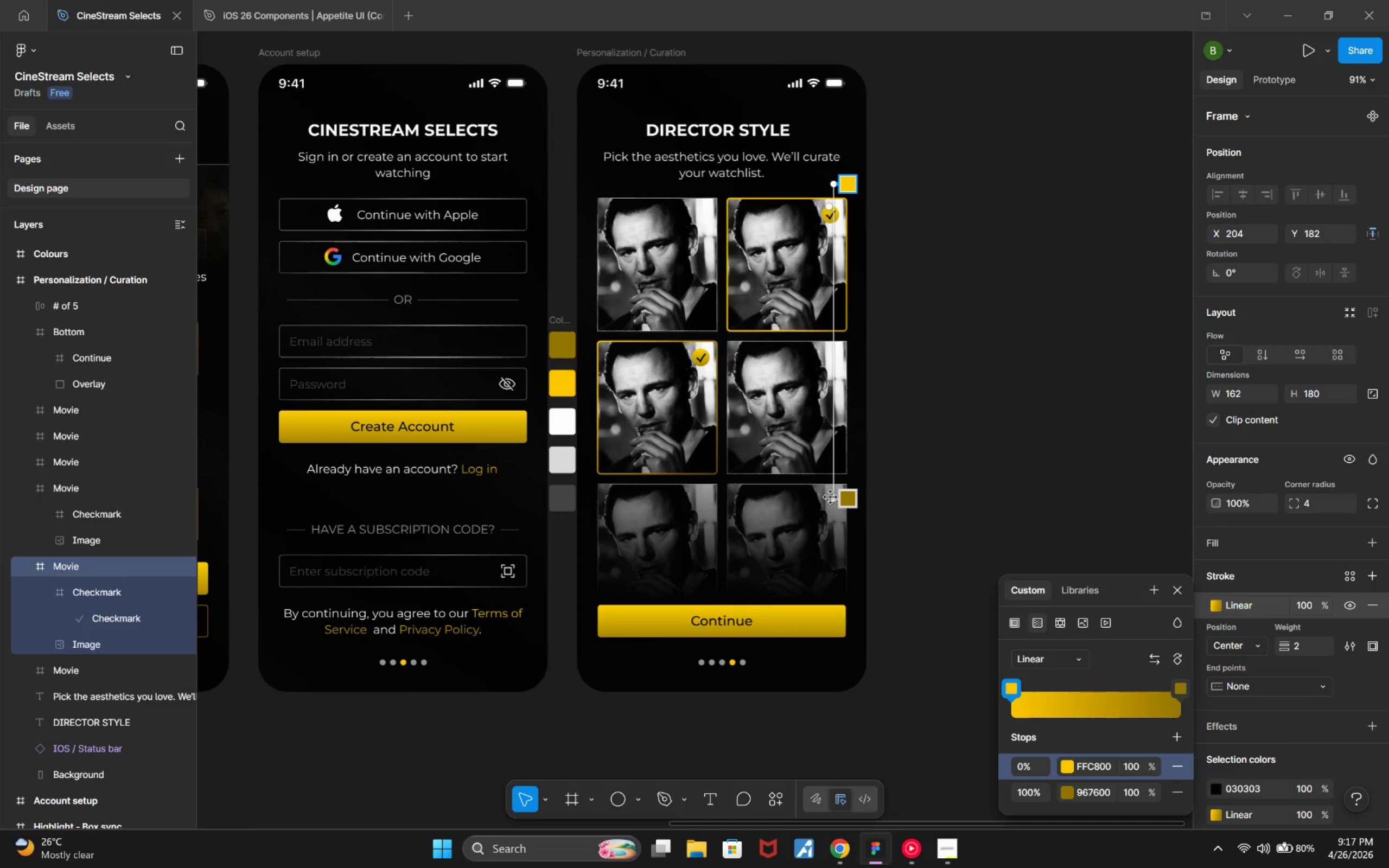 
left_click_drag(start_coordinate=[831, 497], to_coordinate=[836, 432])
 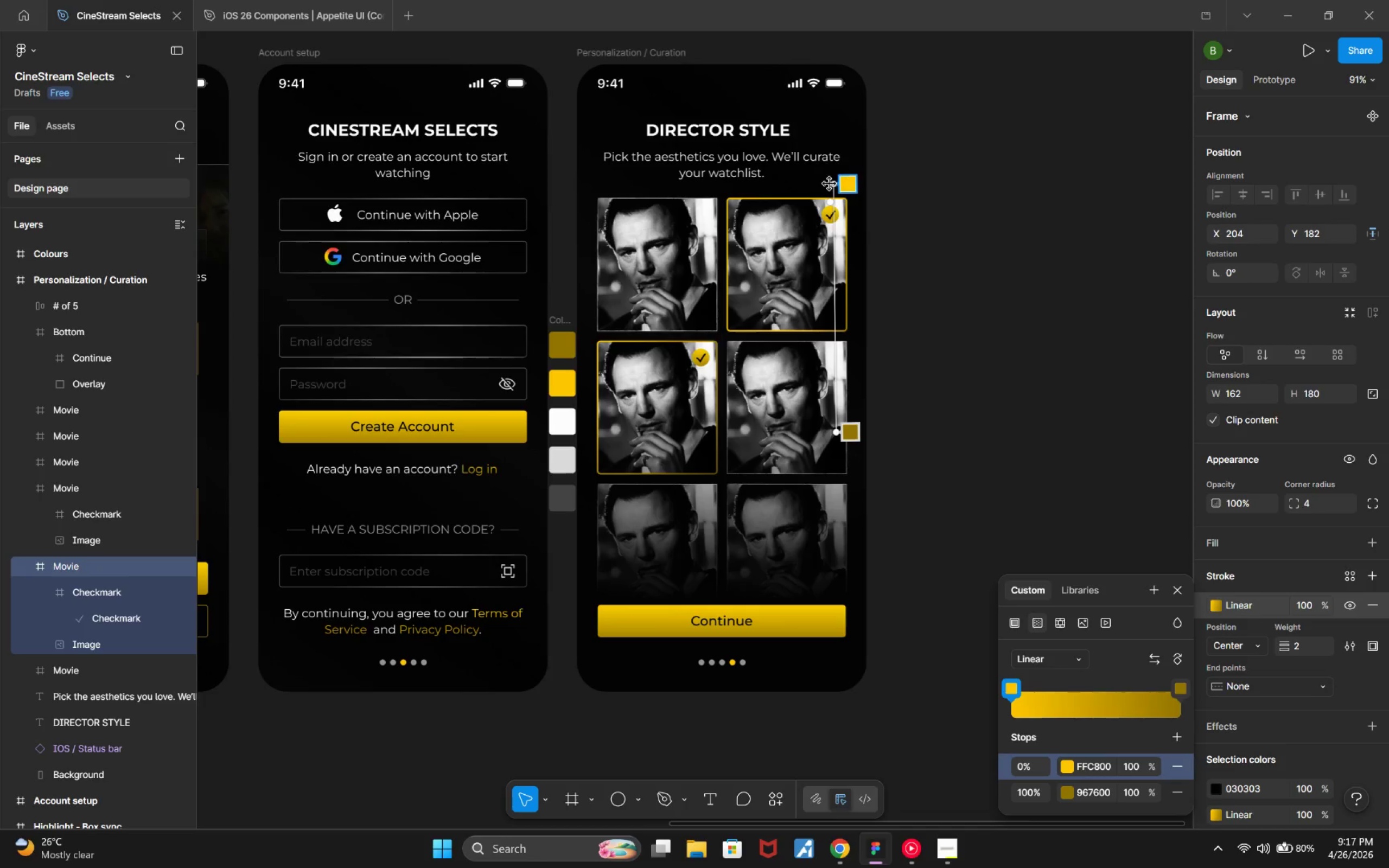 
hold_key(key=ControlLeft, duration=0.4)
scroll: coordinate [883, 331], scroll_direction: up, amount: 6.0
 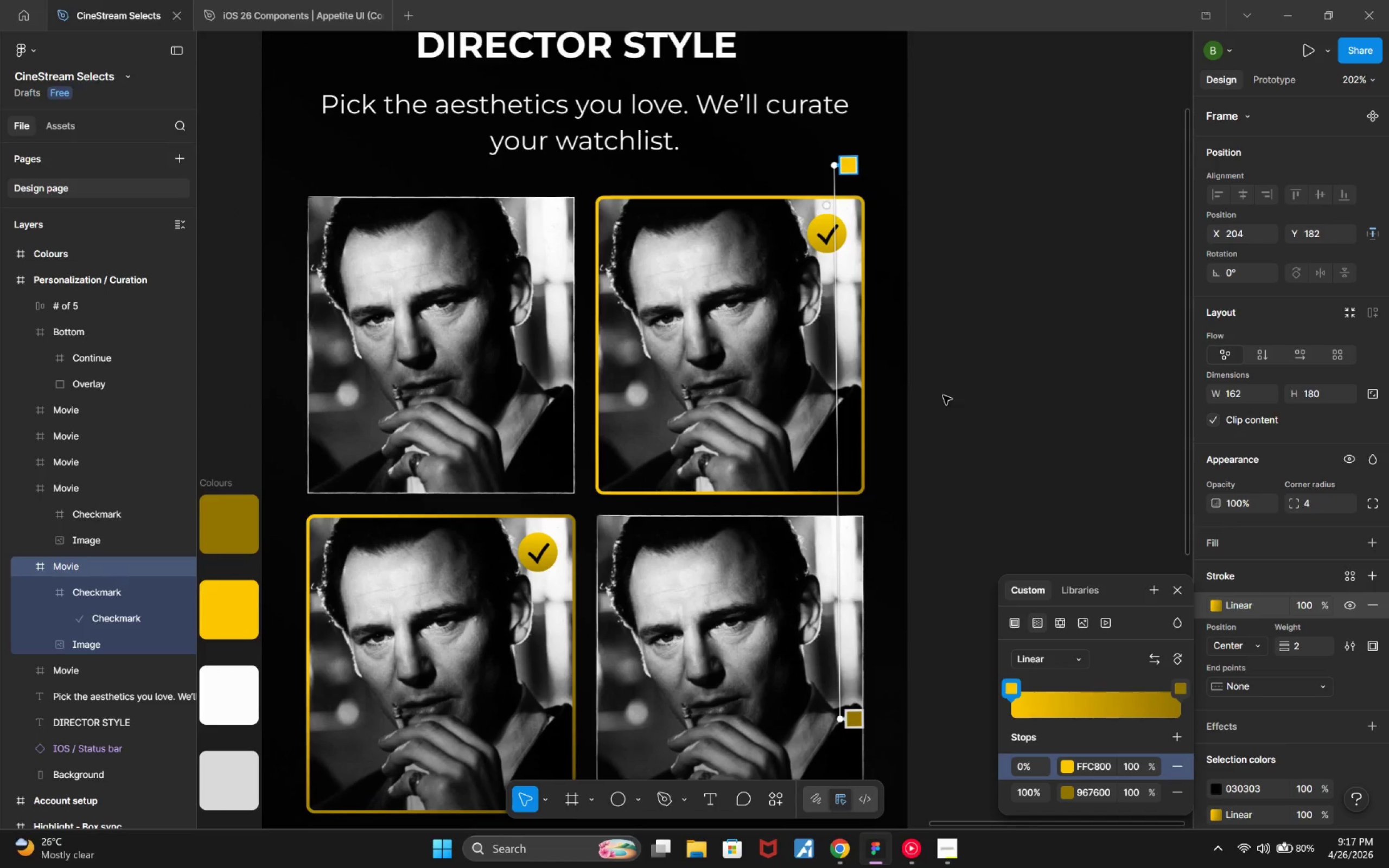 
left_click([945, 399])
 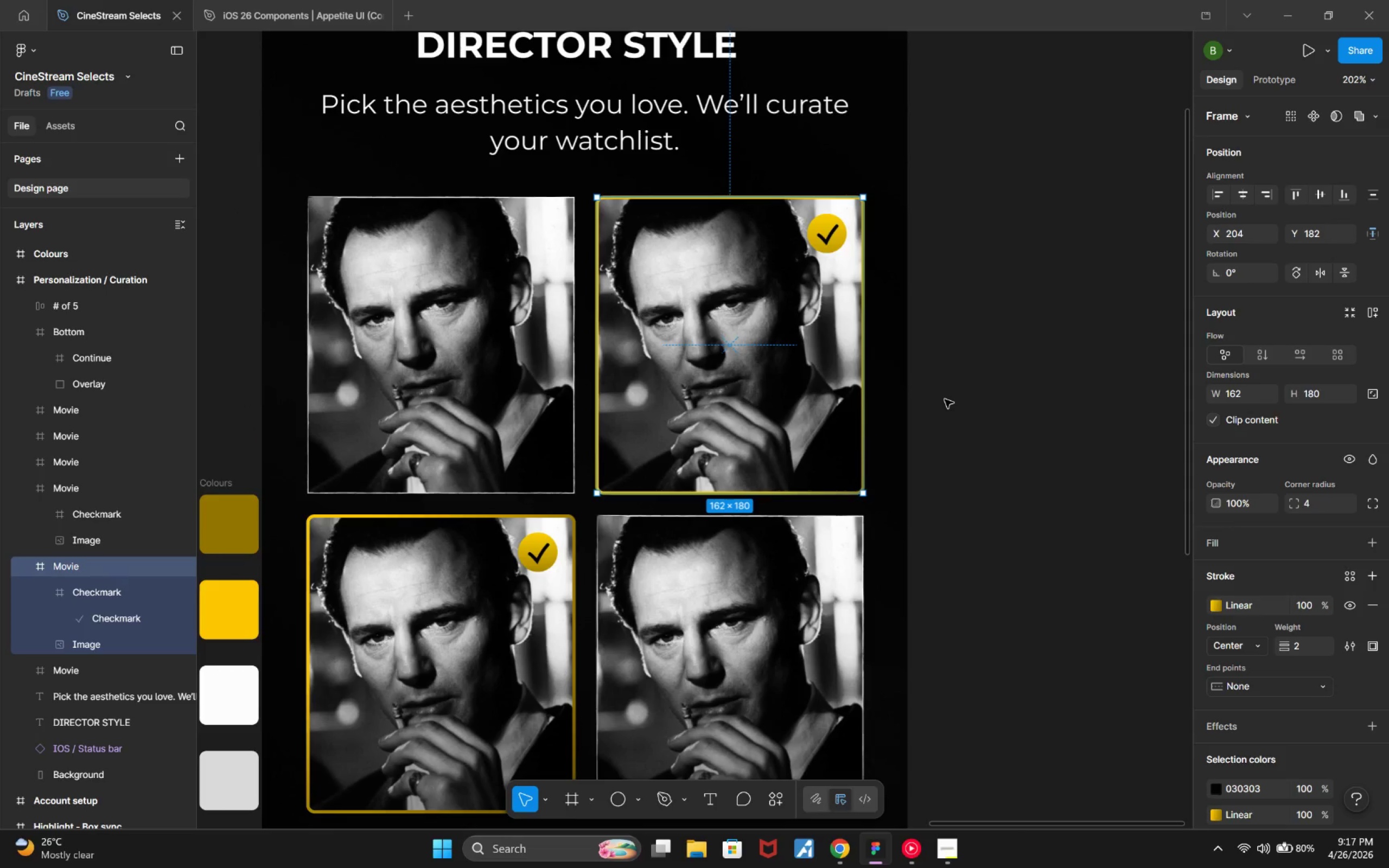 
left_click([945, 399])
 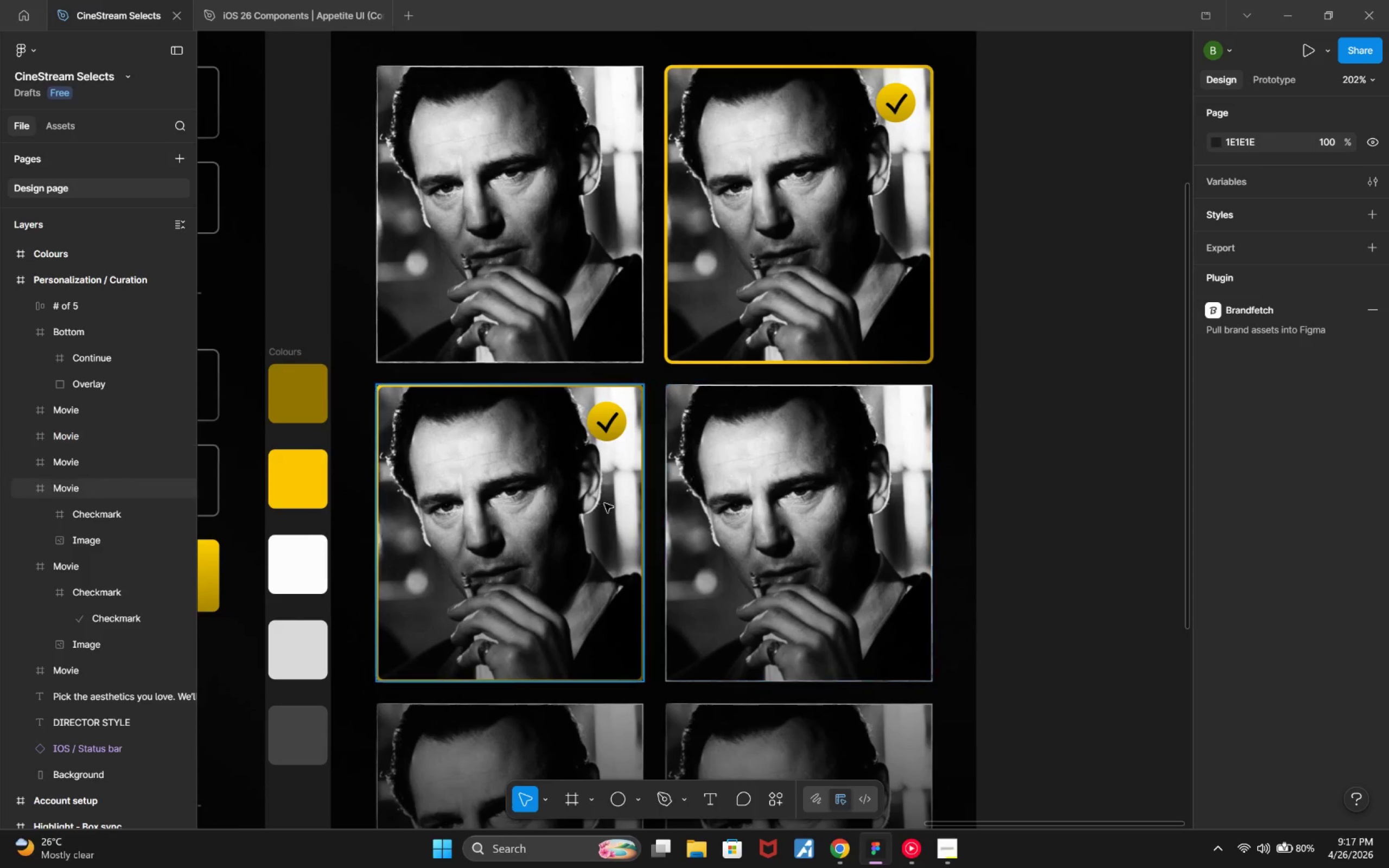 
left_click([566, 511])
 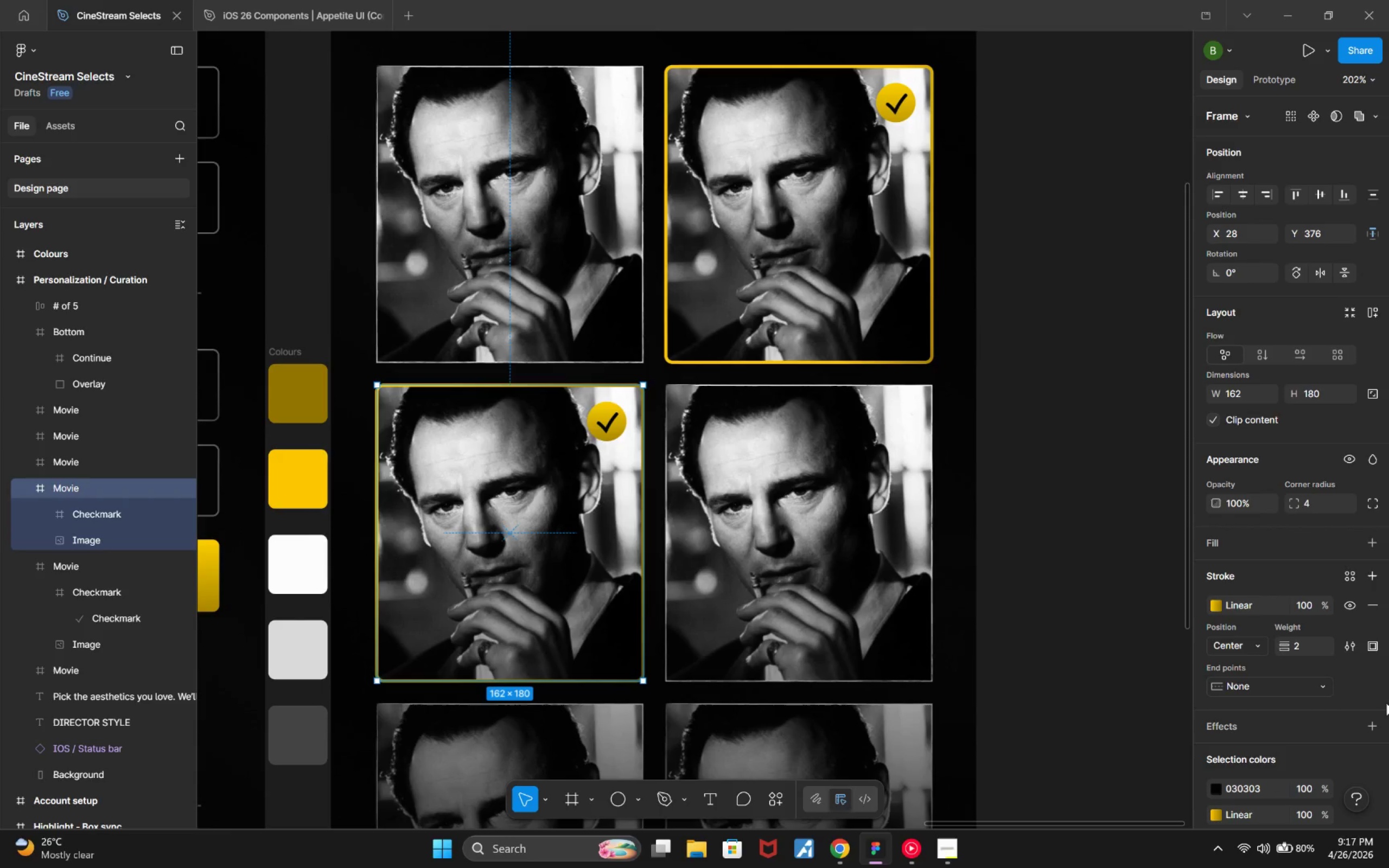 
left_click([1219, 609])
 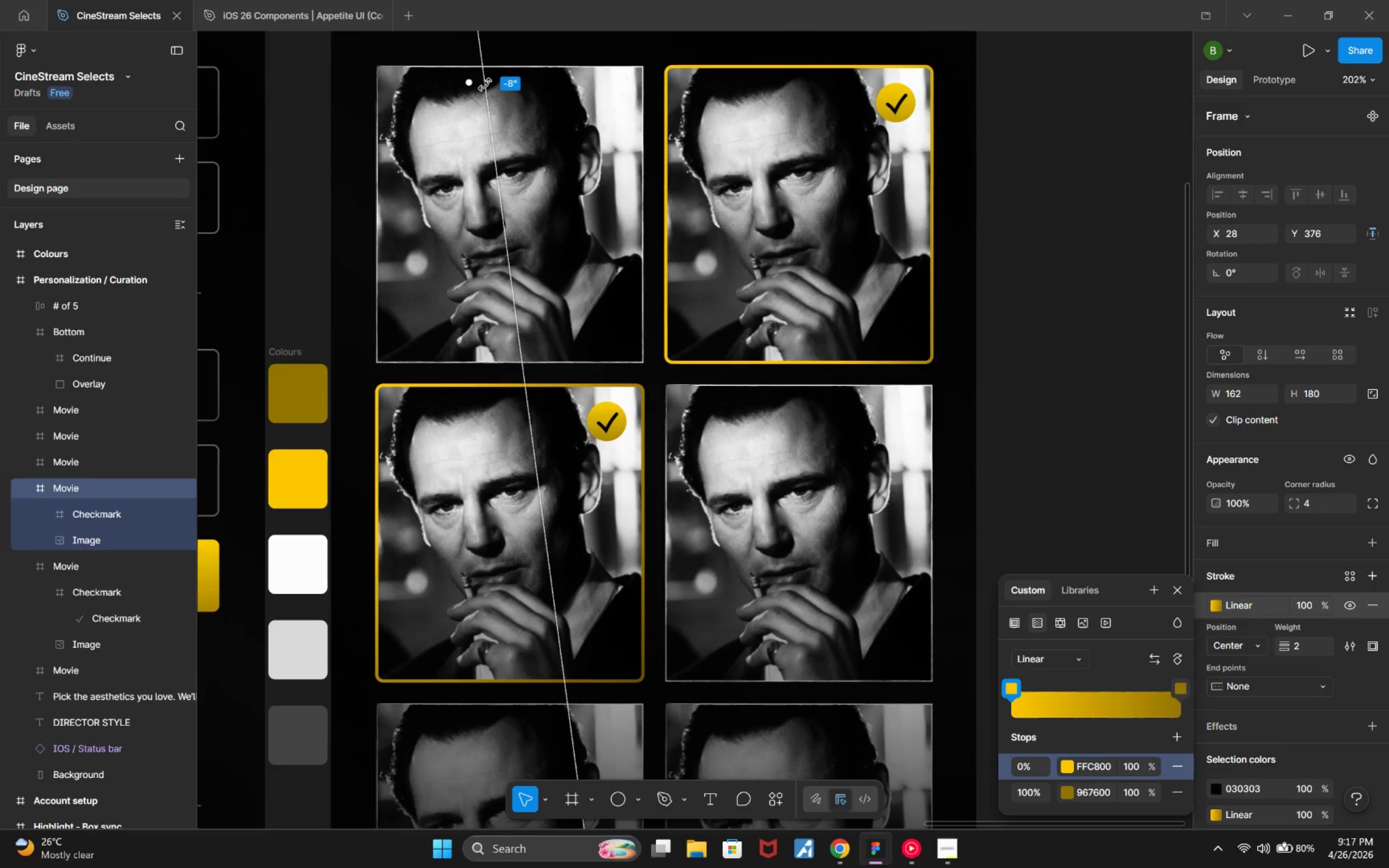 
scroll: coordinate [525, 205], scroll_direction: up, amount: 5.0
 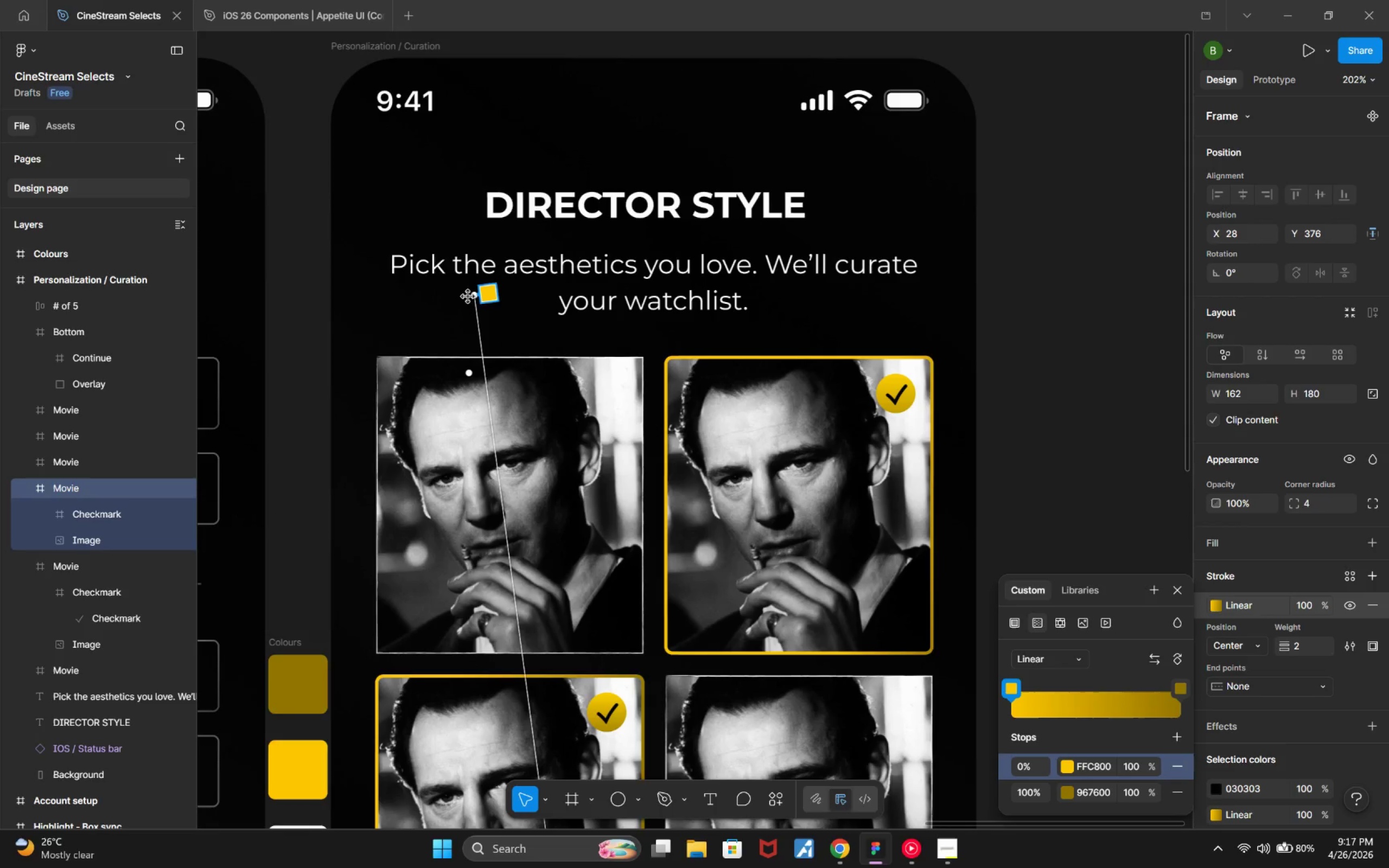 
left_click_drag(start_coordinate=[470, 297], to_coordinate=[617, 629])
 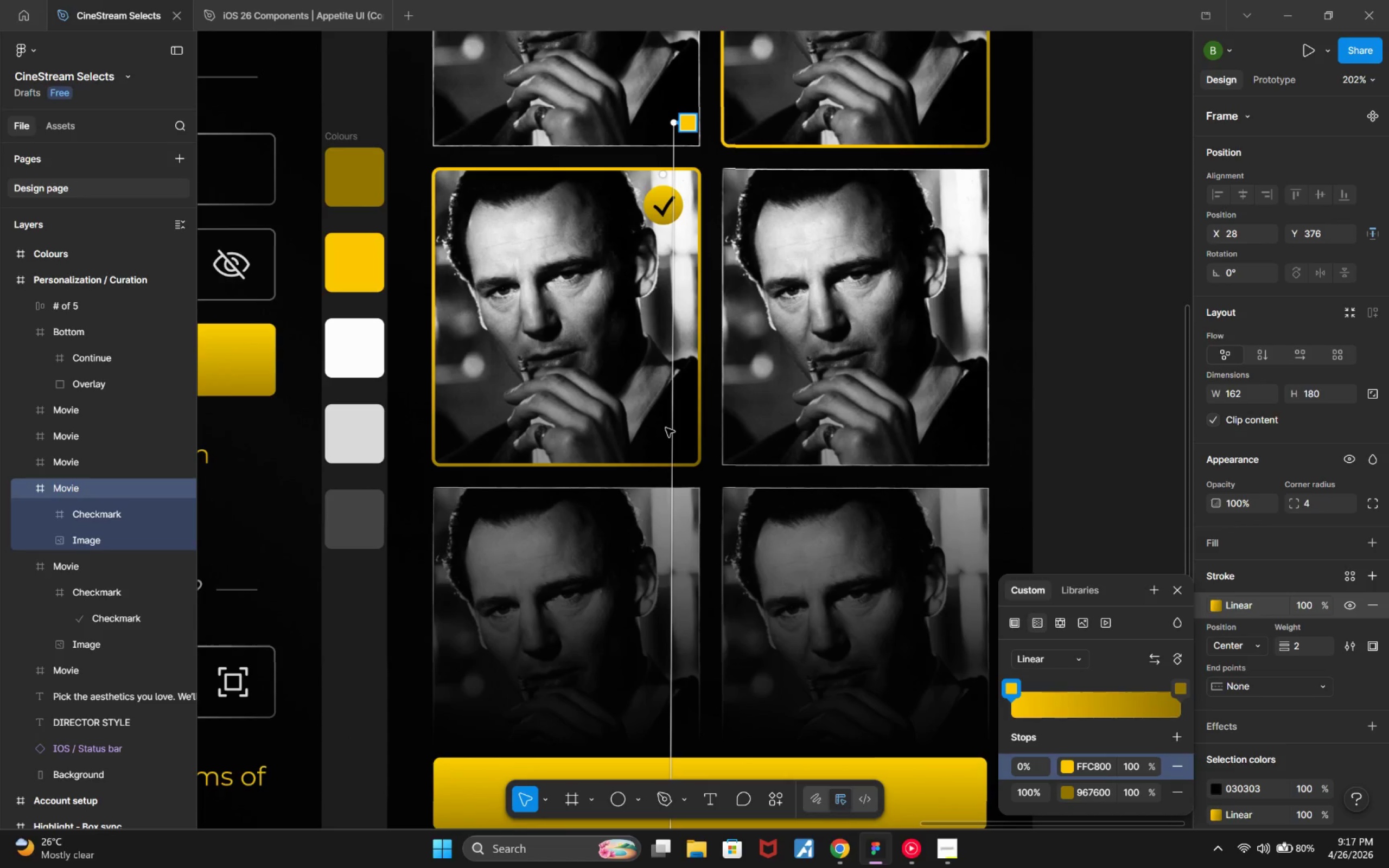 
scroll: coordinate [661, 629], scroll_direction: down, amount: 4.0
 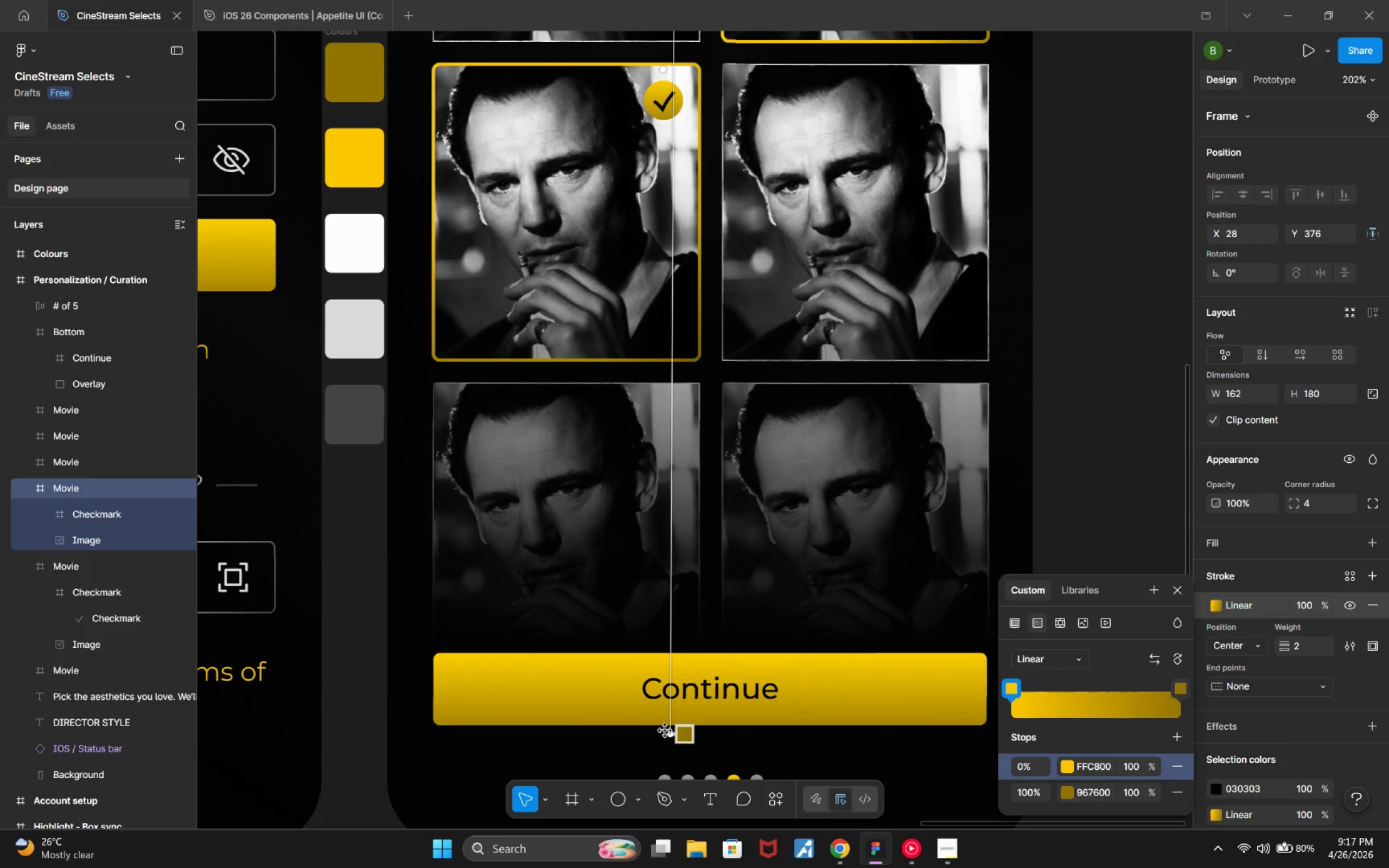 
left_click_drag(start_coordinate=[666, 732], to_coordinate=[690, 487])
 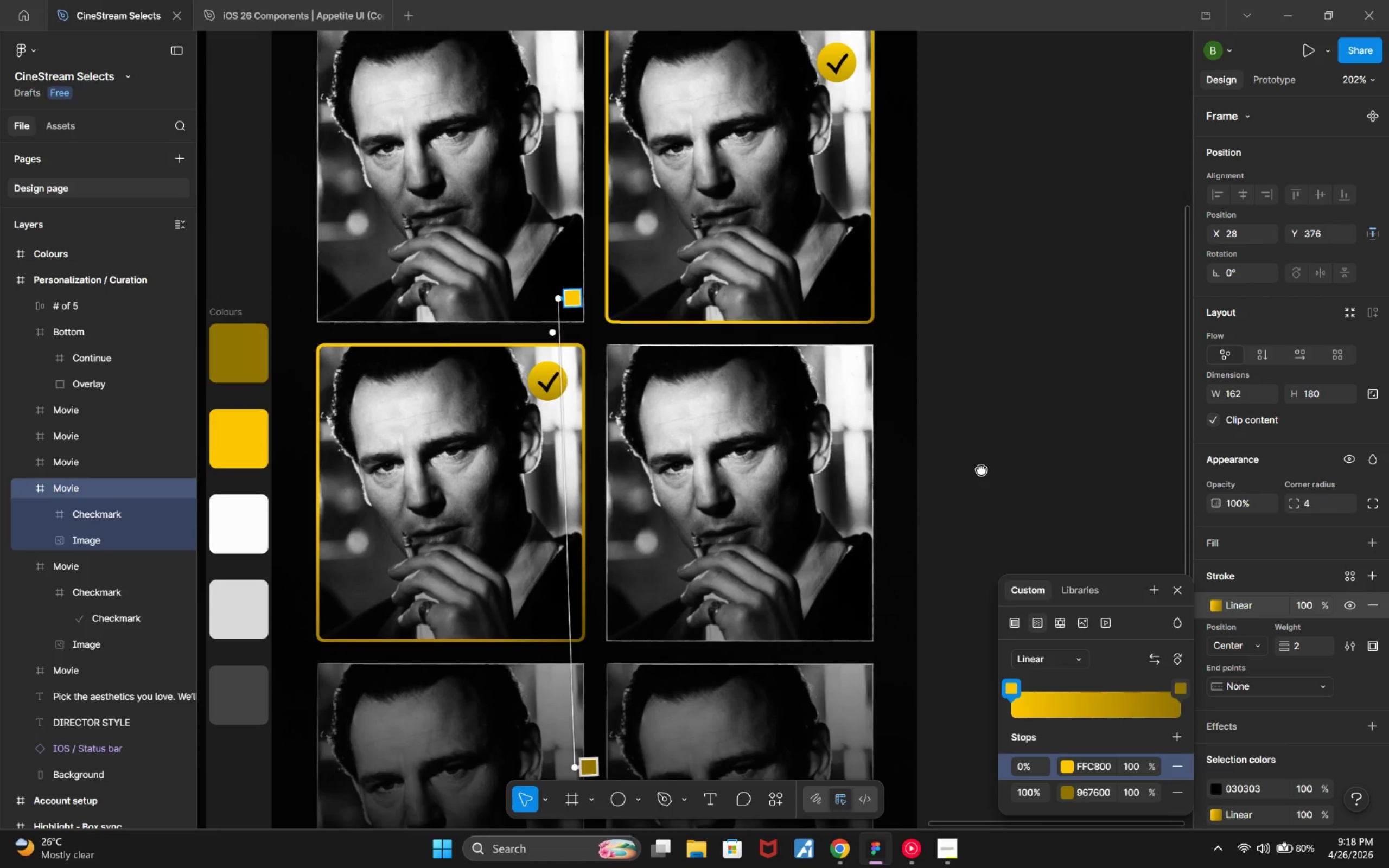 
wait(7.01)
 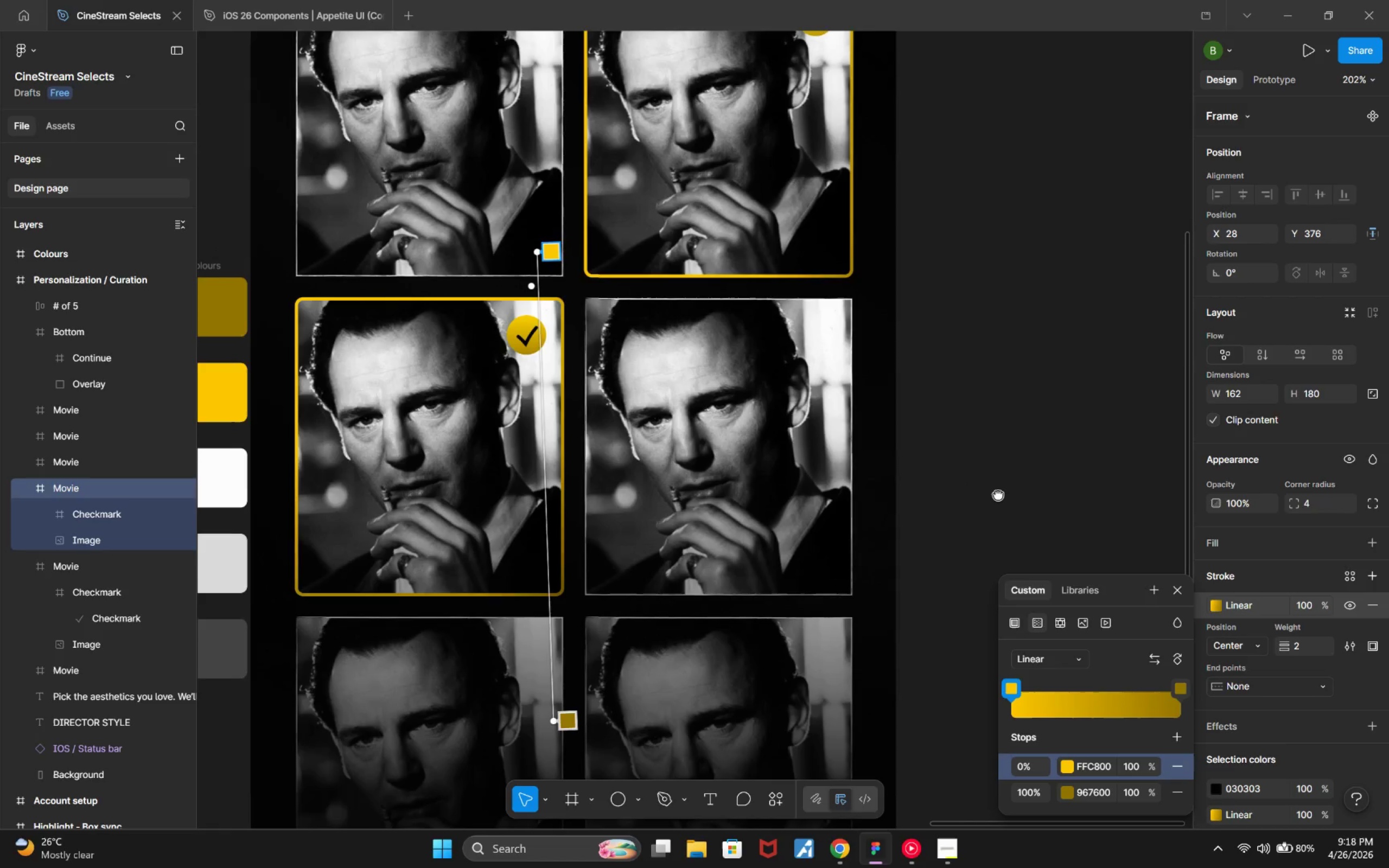 
left_click([998, 390])
 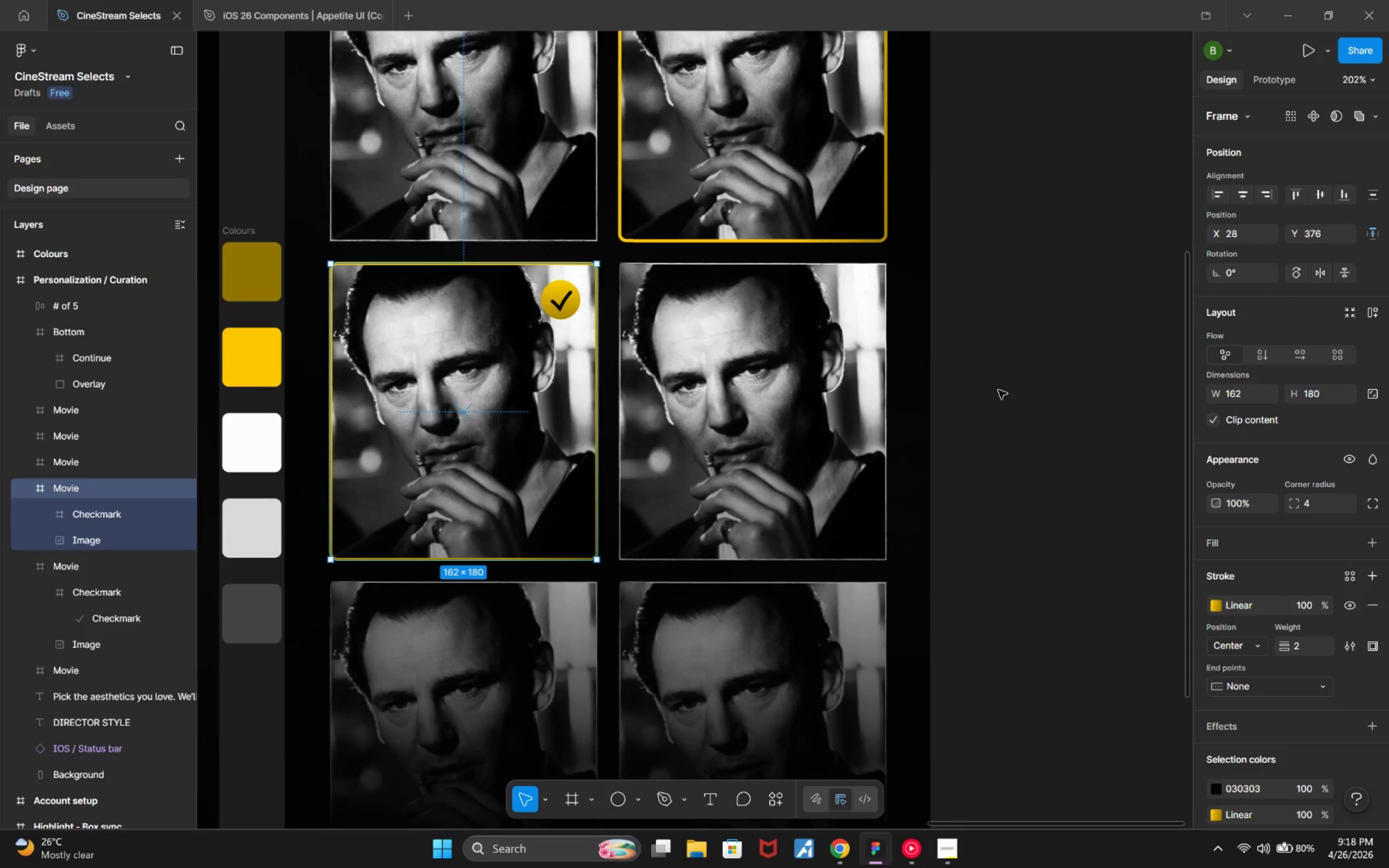 
left_click([998, 390])
 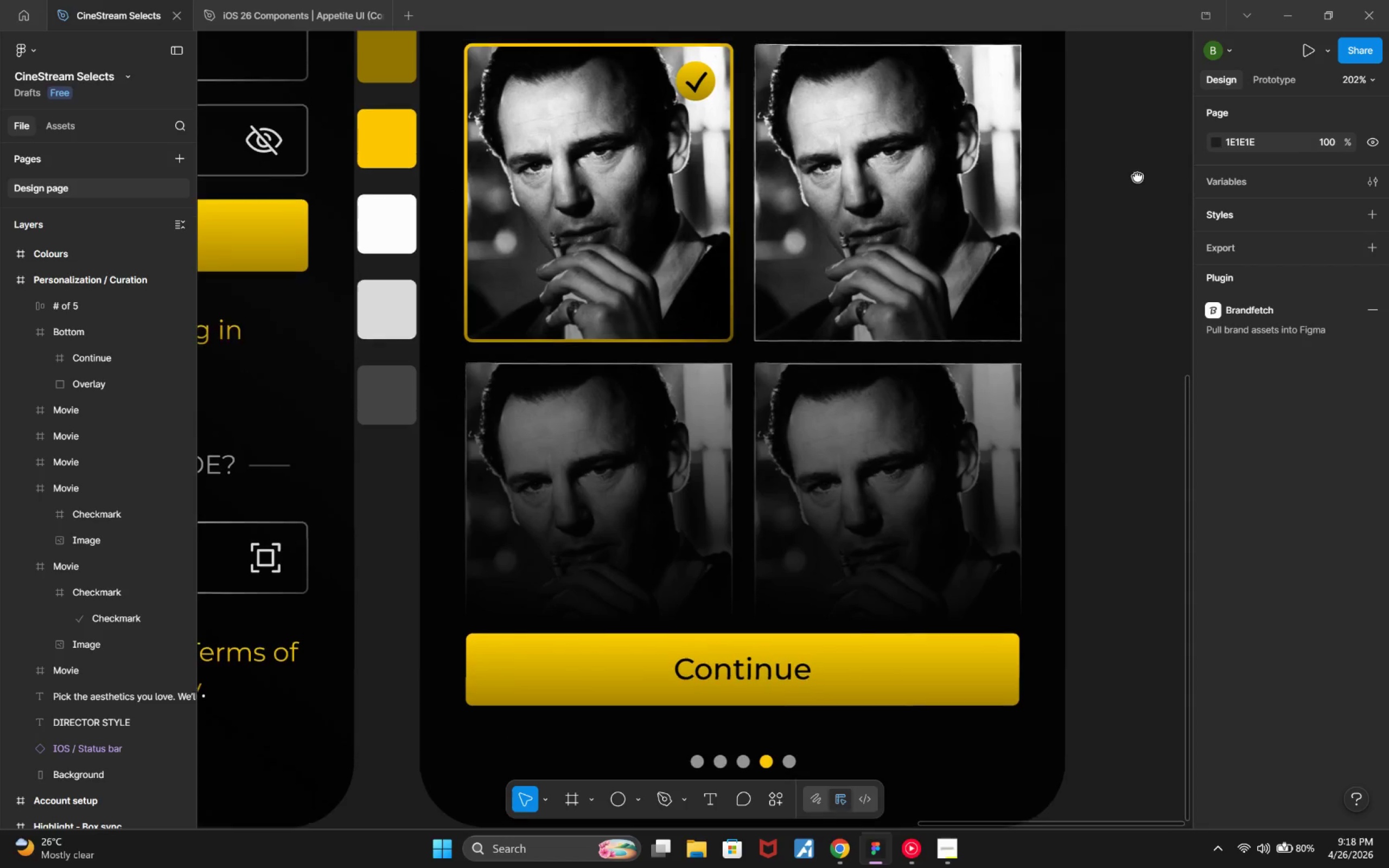 
hold_key(key=ControlLeft, duration=0.62)
scroll: coordinate [1132, 207], scroll_direction: down, amount: 7.0
 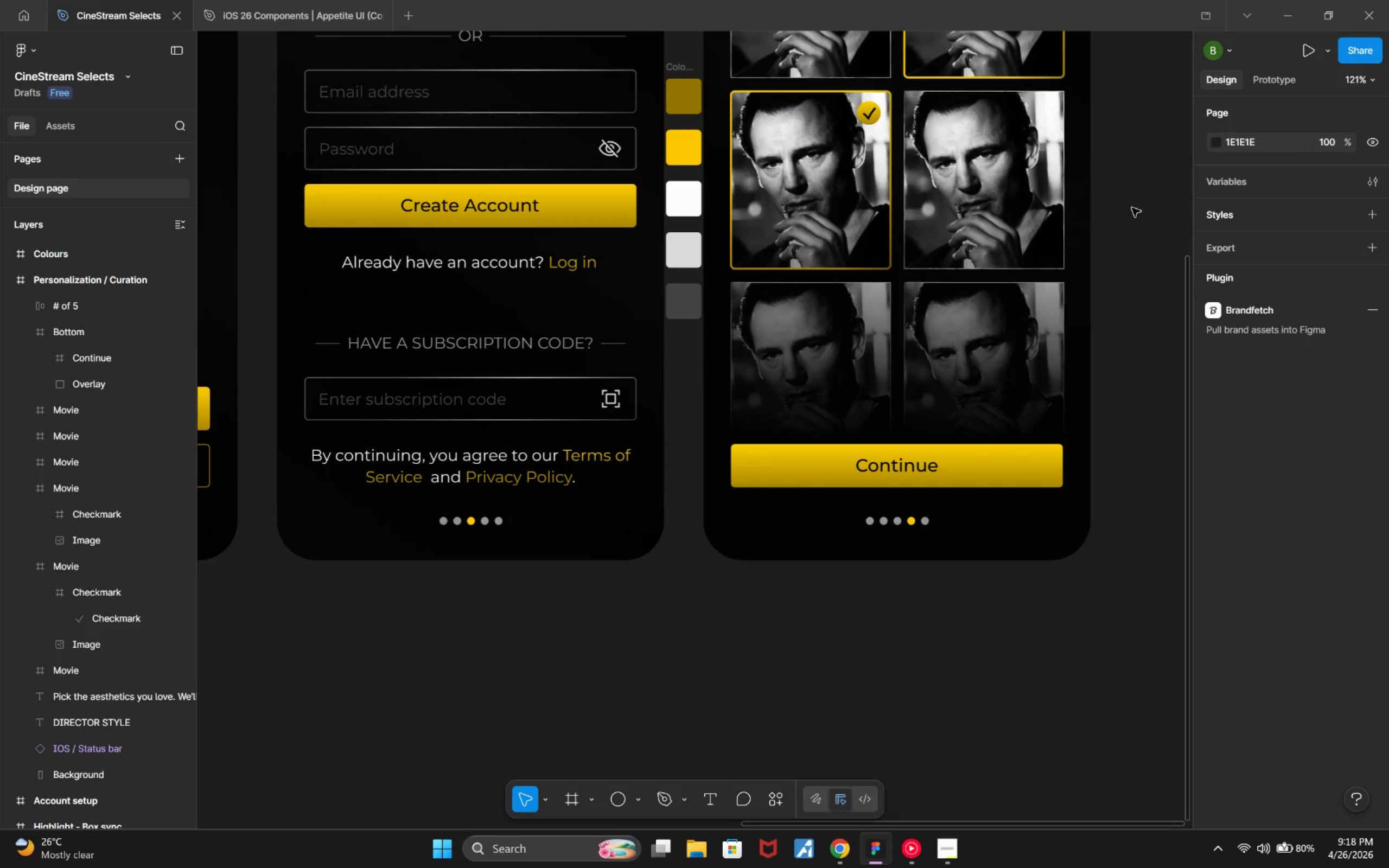 
wait(5.84)
 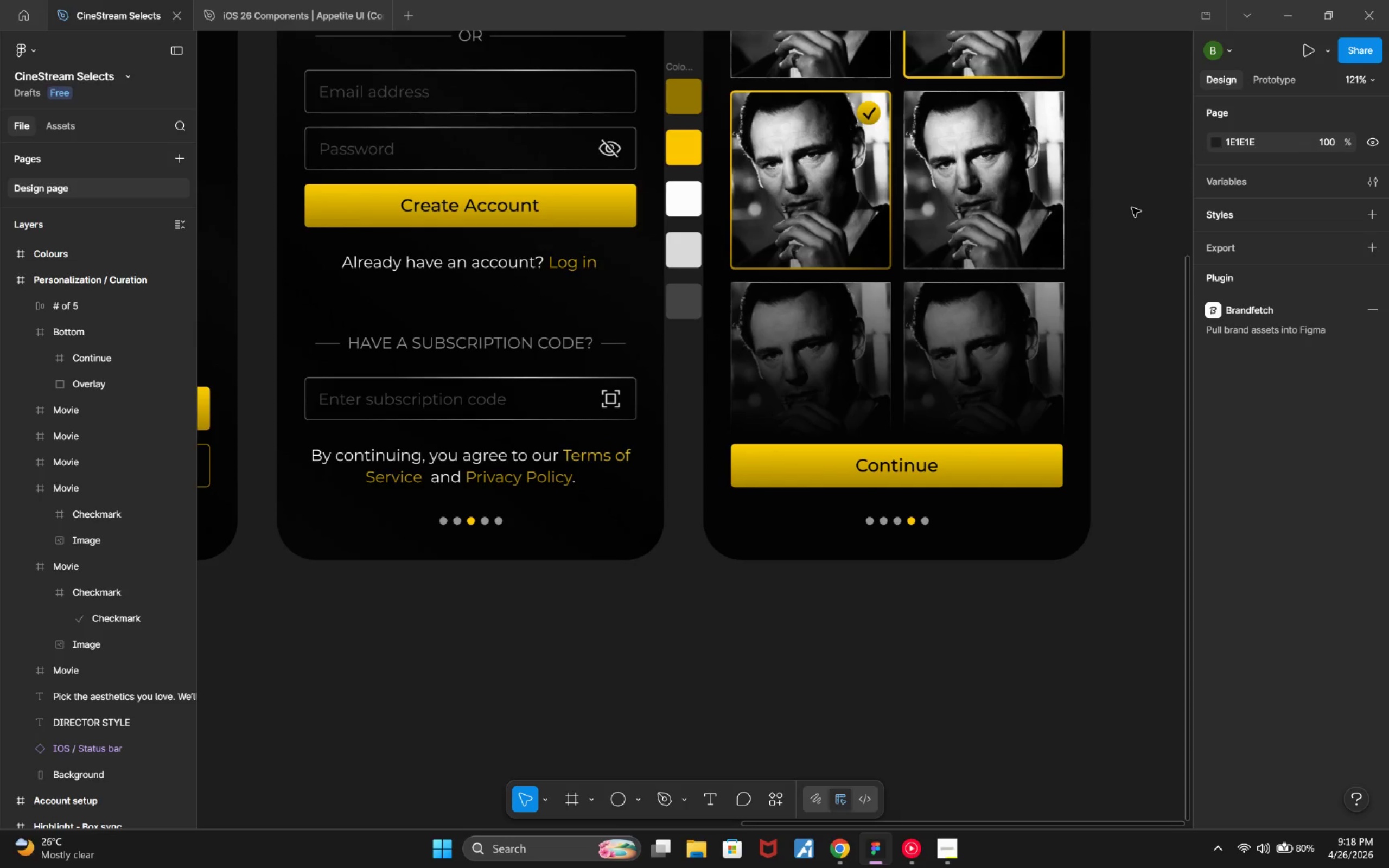 
left_click([941, 850])